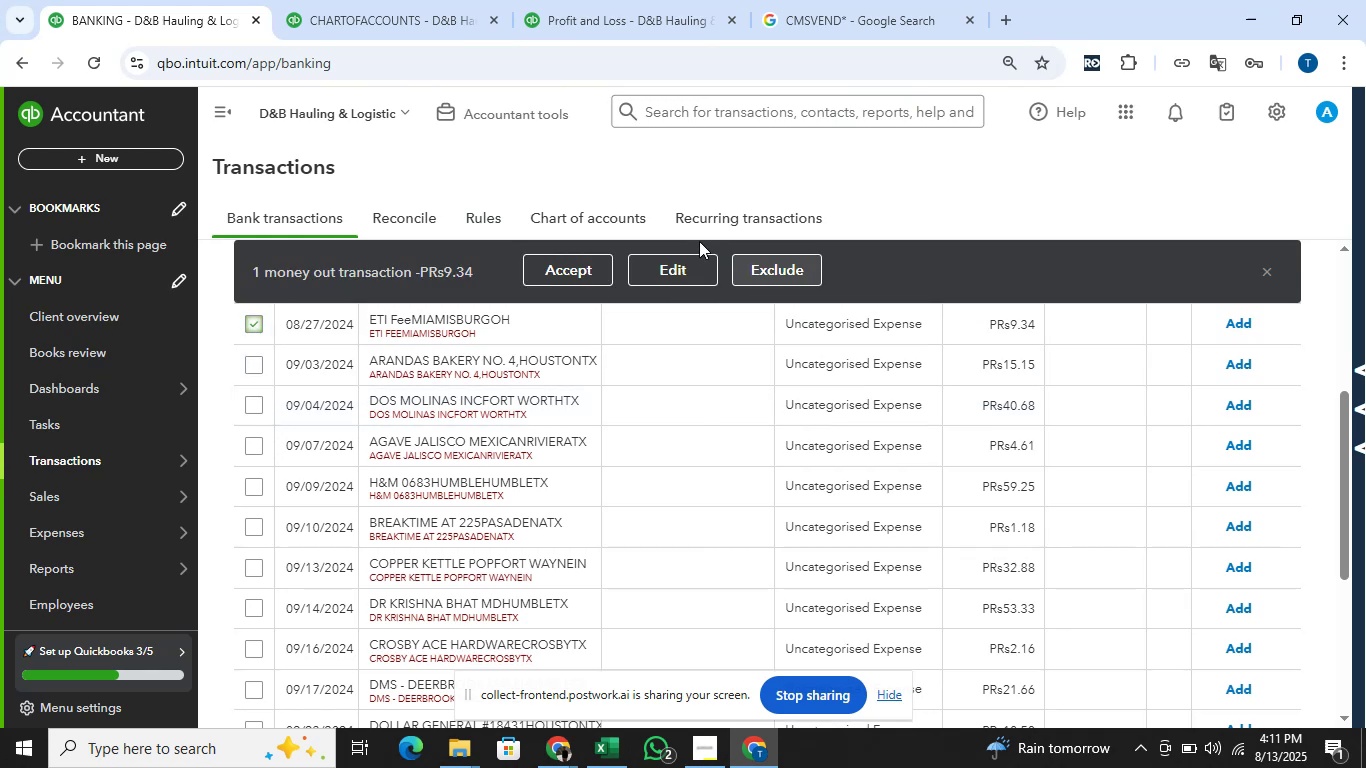 
left_click([677, 268])
 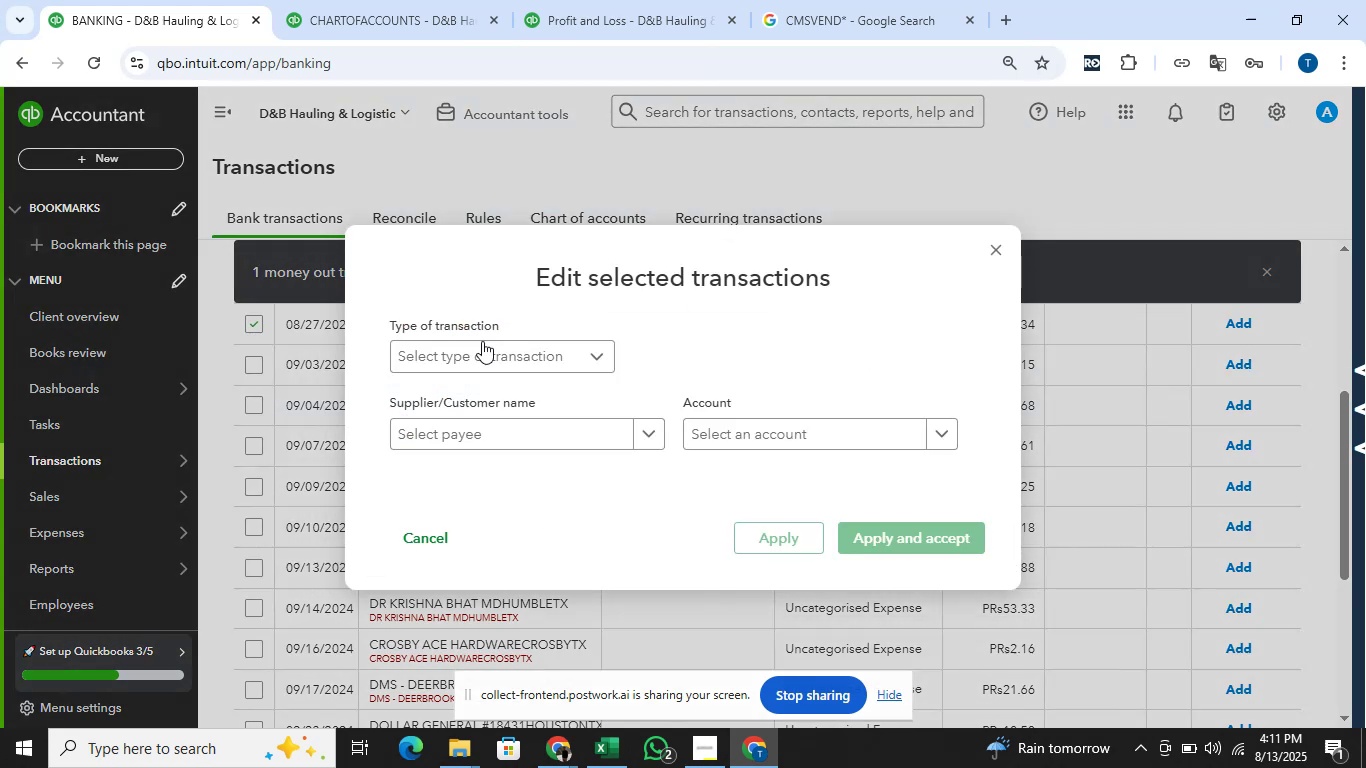 
left_click([482, 358])
 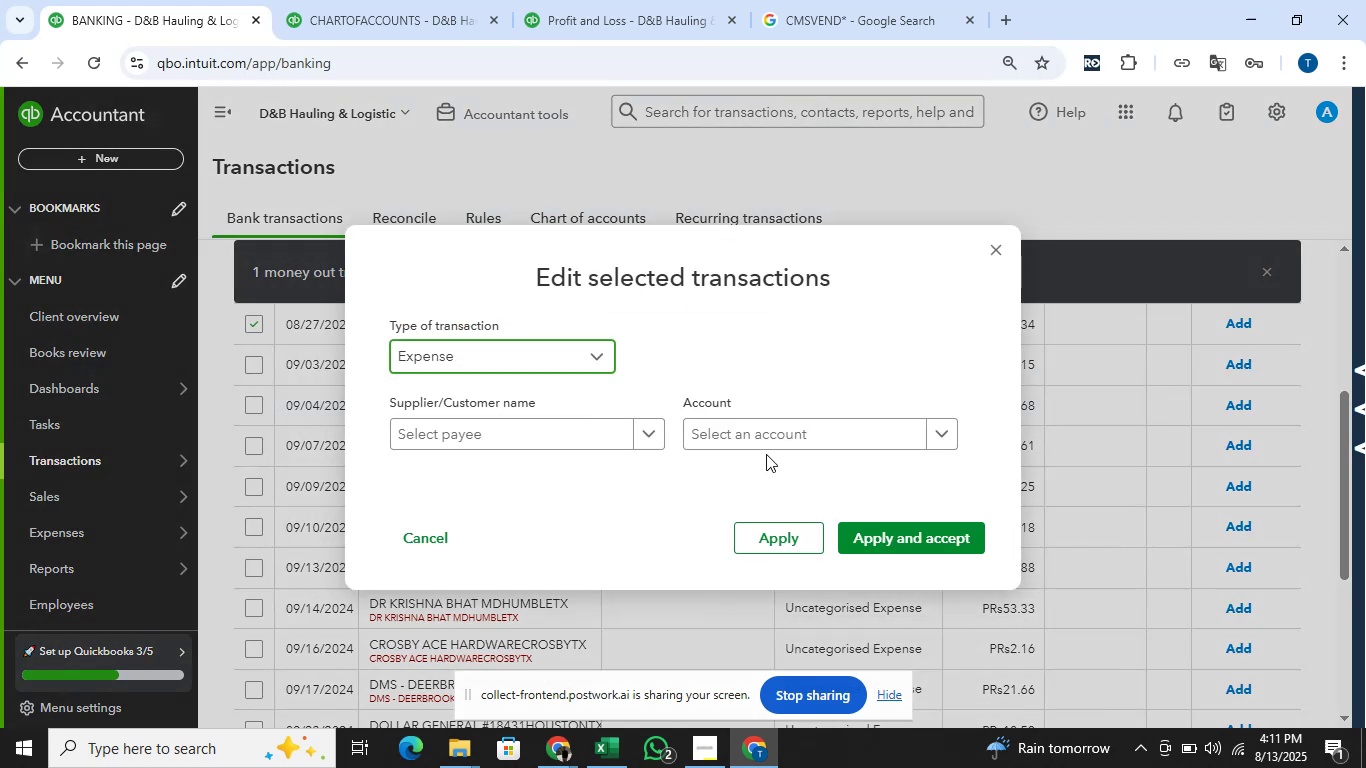 
left_click([793, 432])
 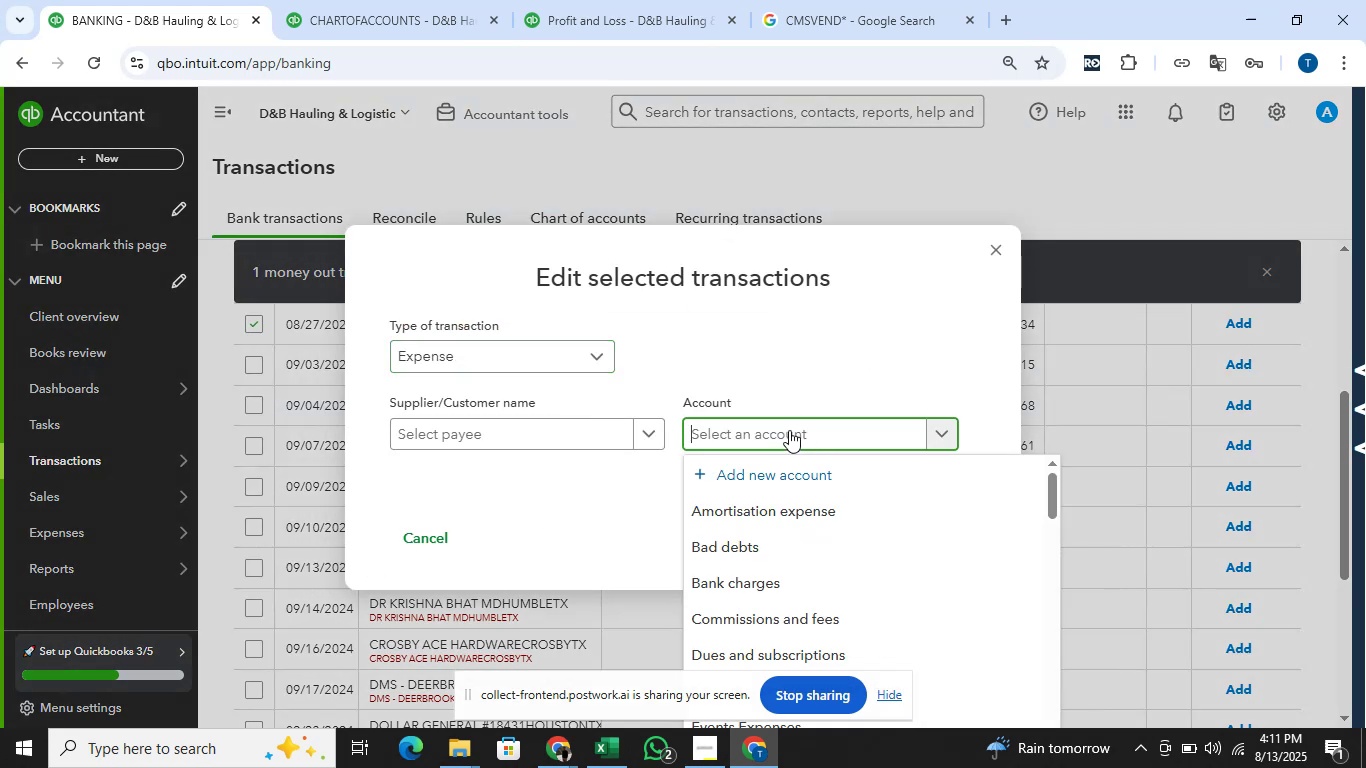 
type(dues )
 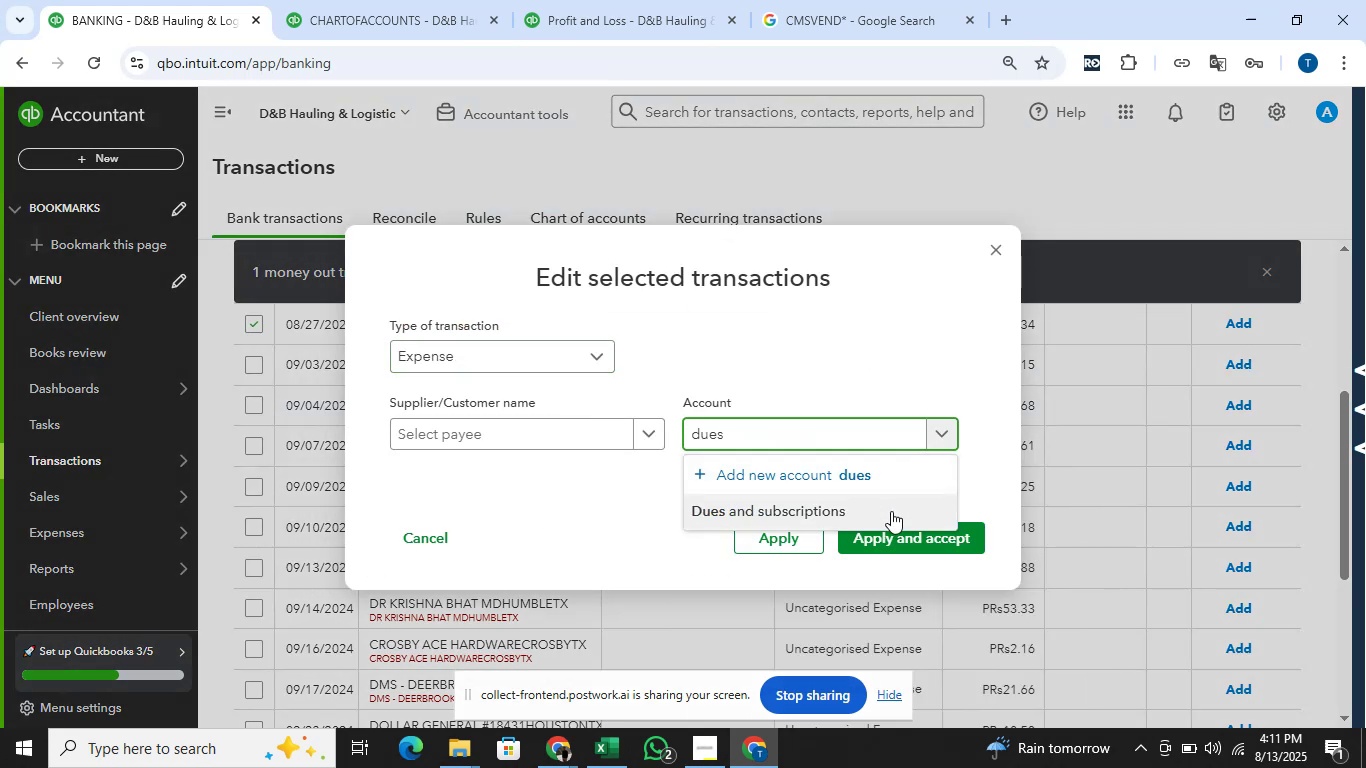 
double_click([929, 542])
 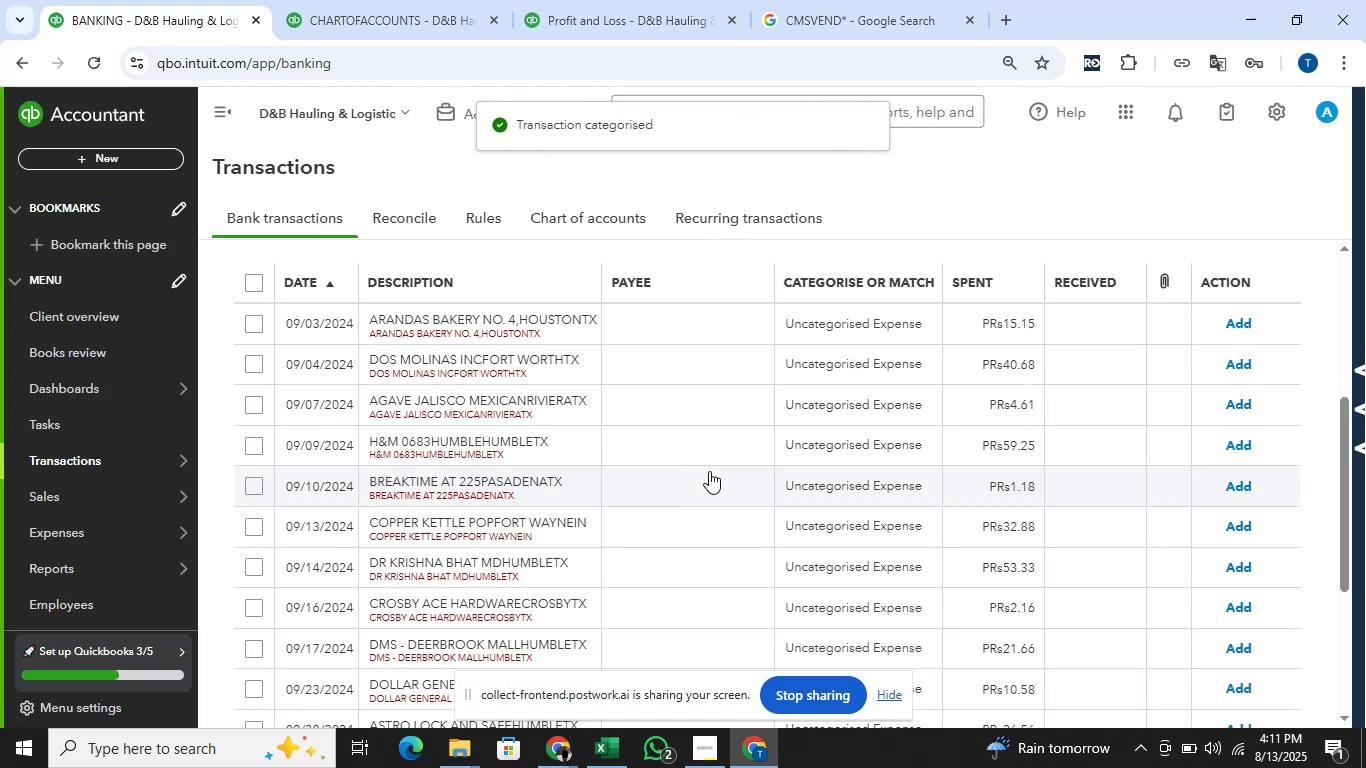 
key(Alt+AltLeft)
 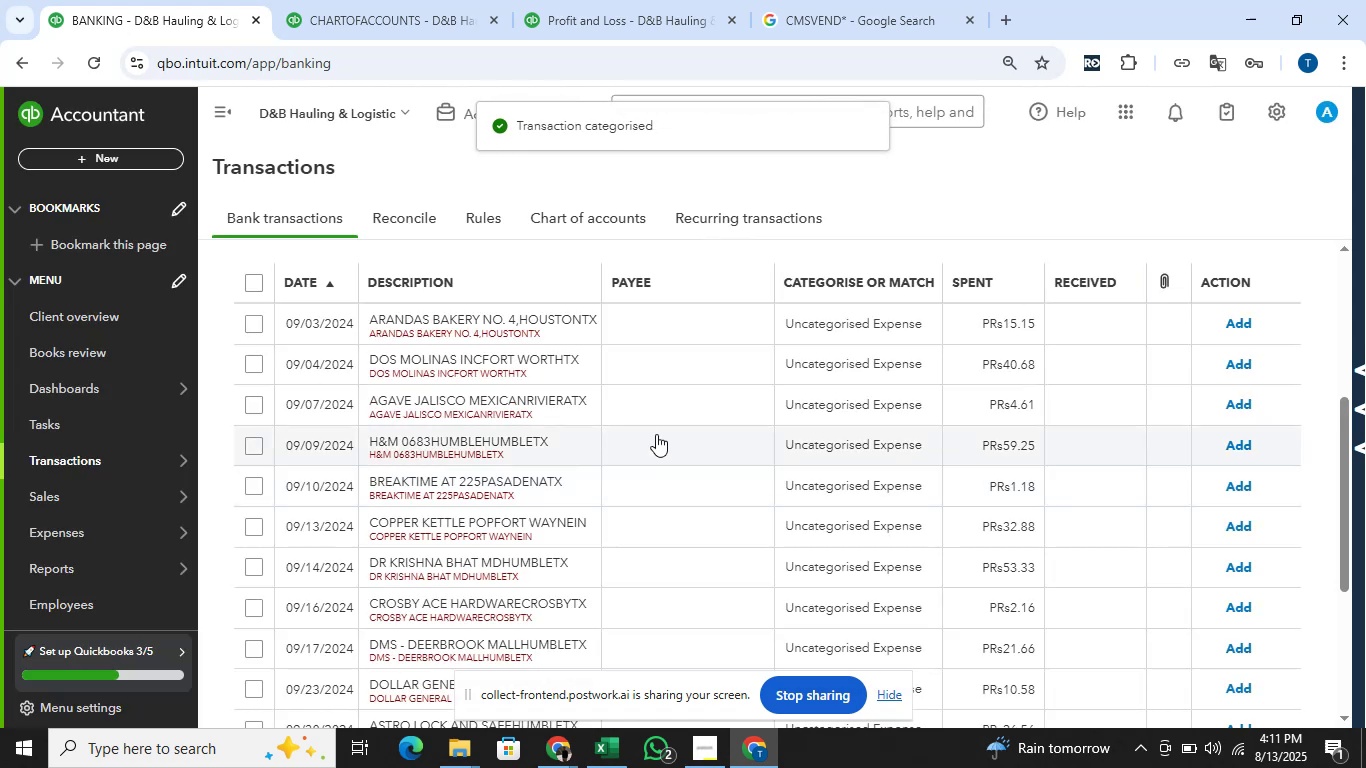 
key(Alt+Tab)
 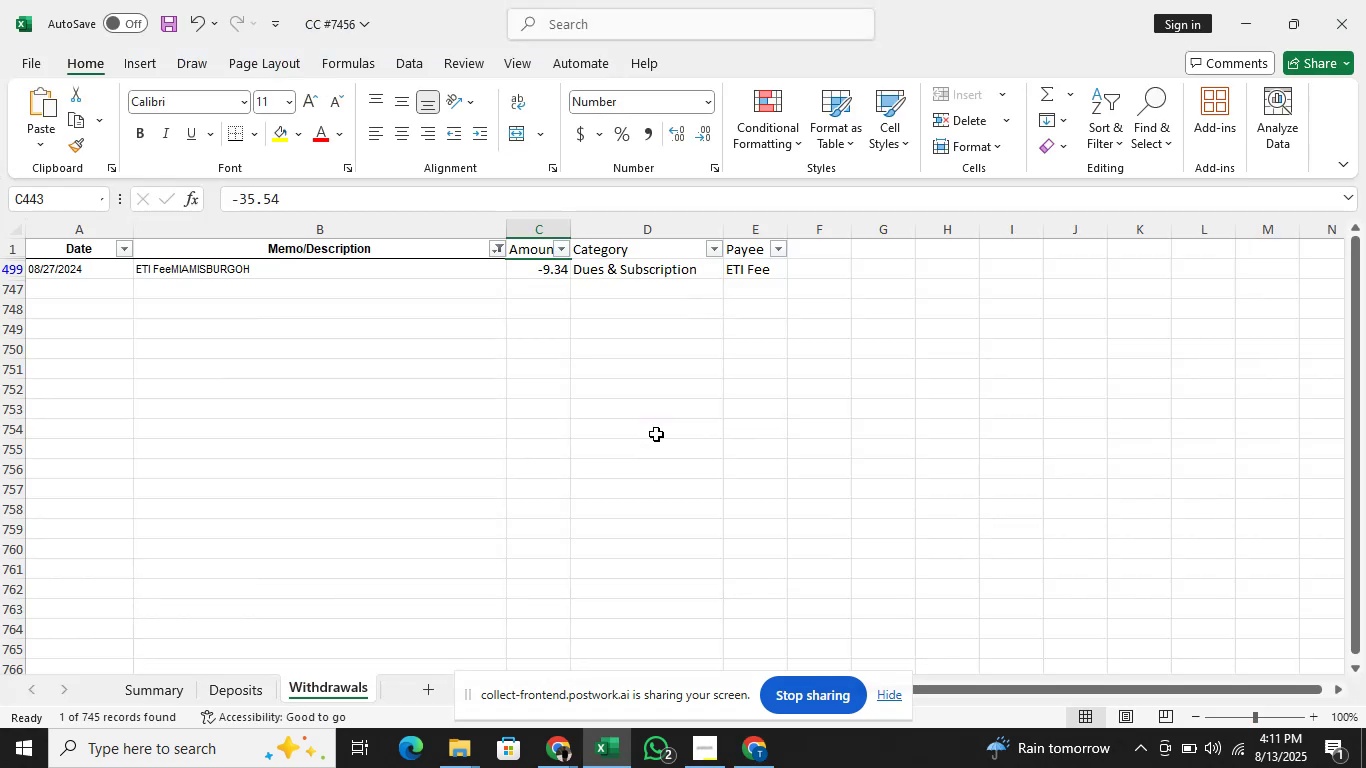 
key(Alt+Tab)
 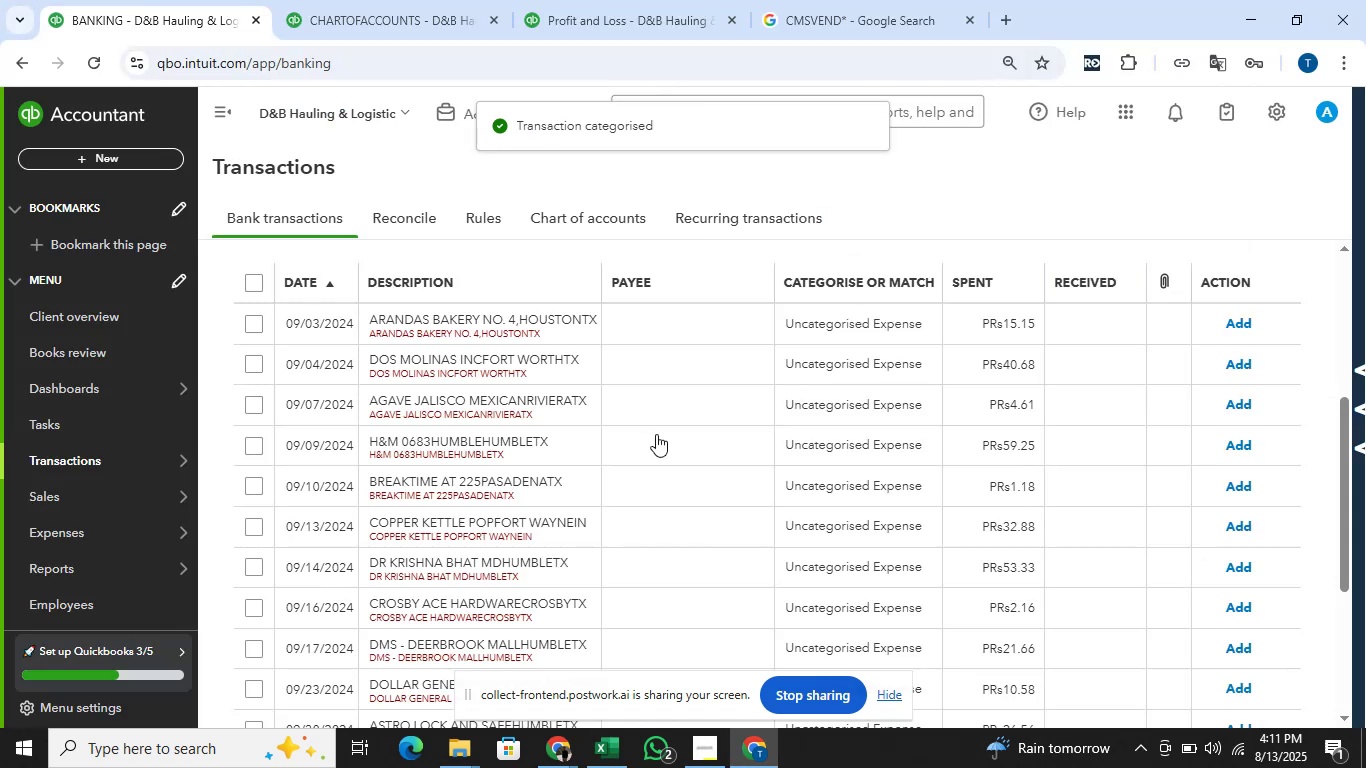 
key(Alt+AltLeft)
 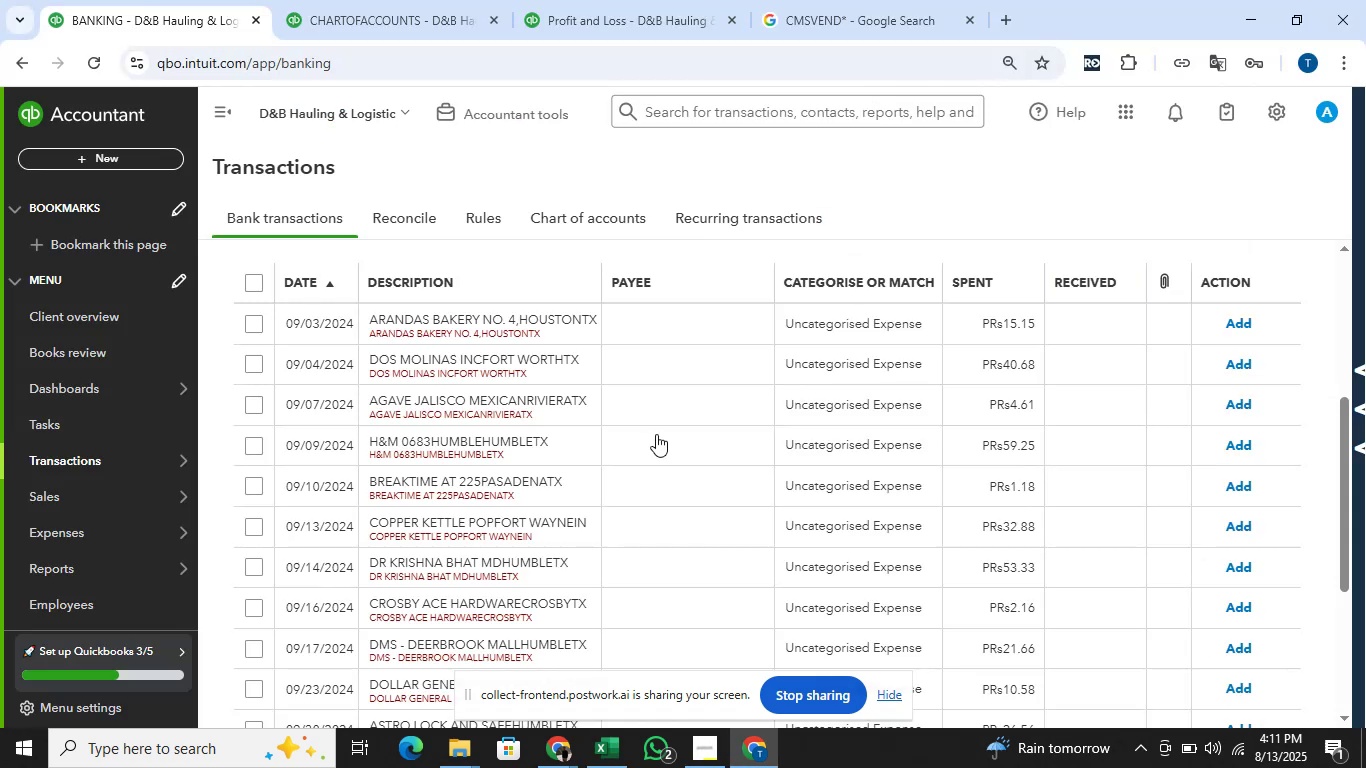 
key(Alt+Tab)
 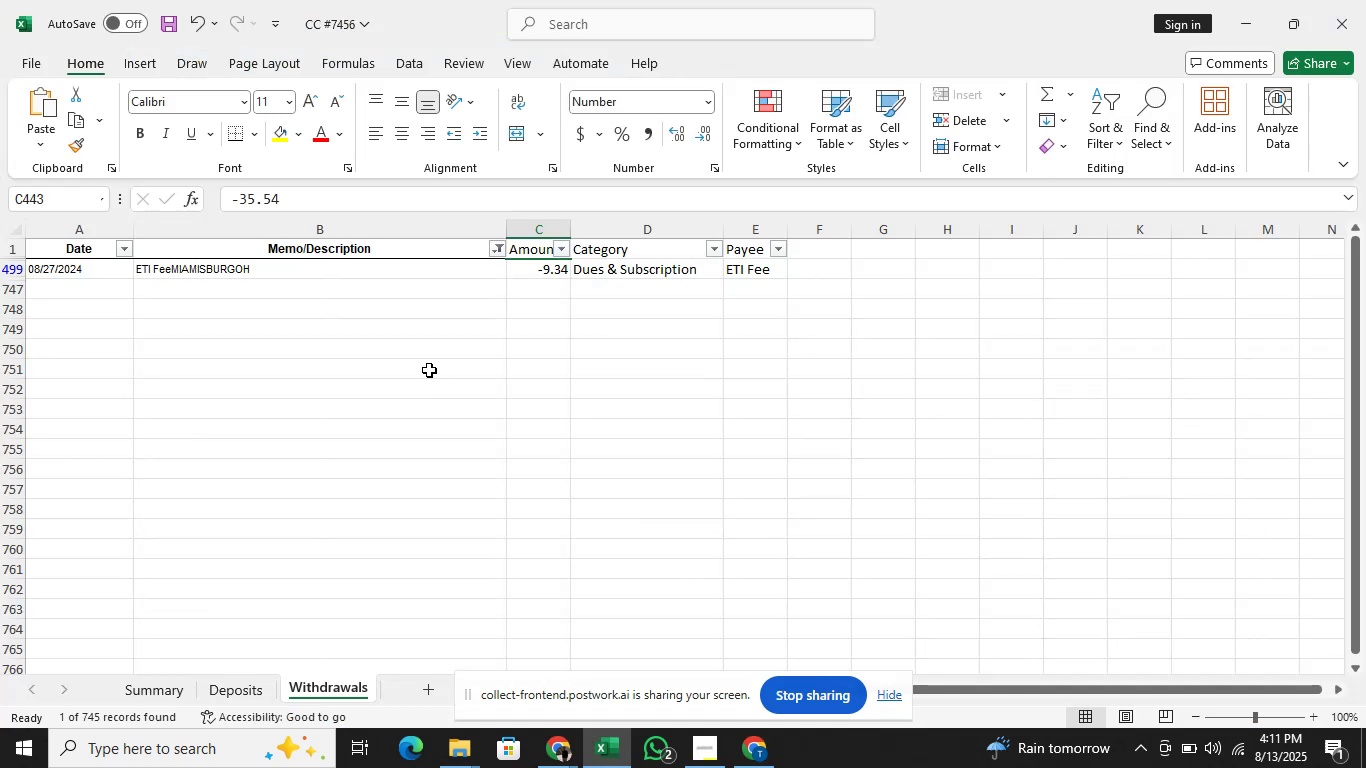 
key(Alt+AltLeft)
 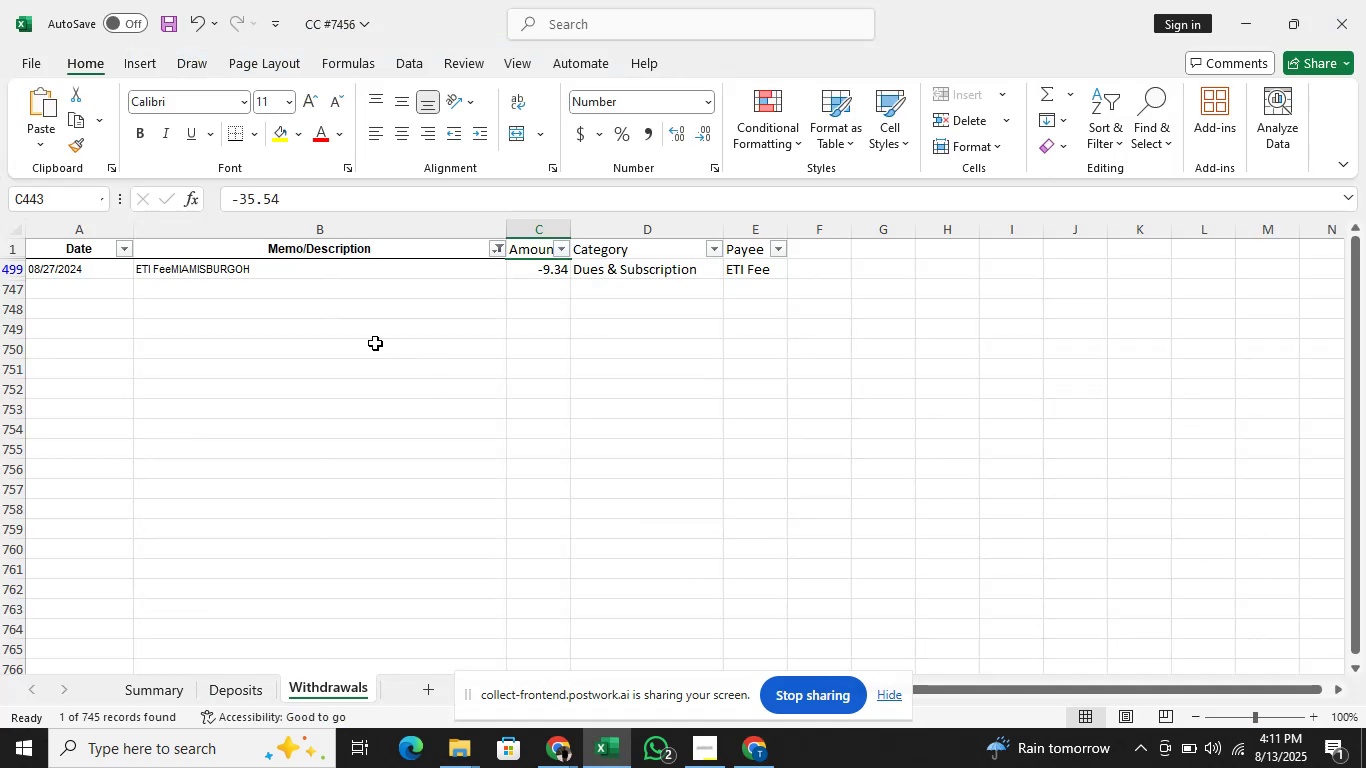 
key(Alt+Tab)
 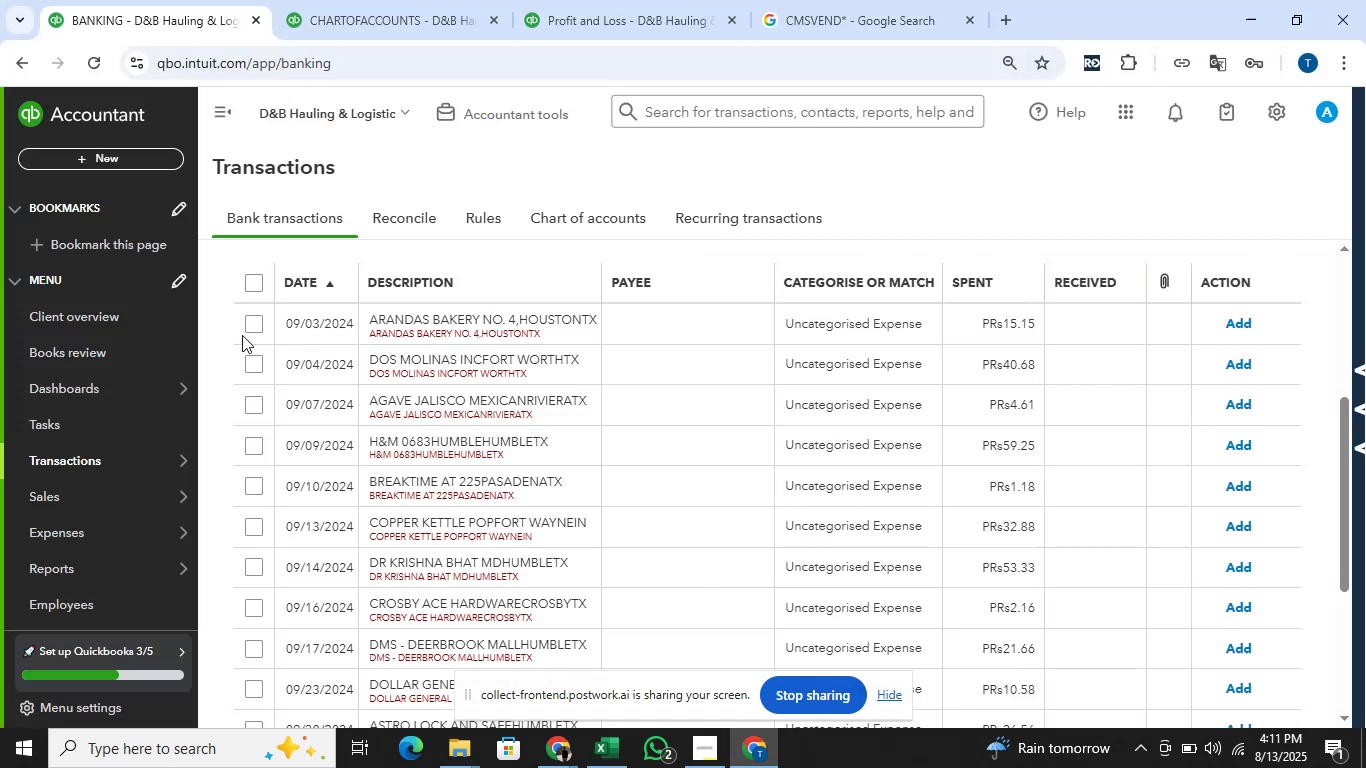 
key(Alt+AltLeft)
 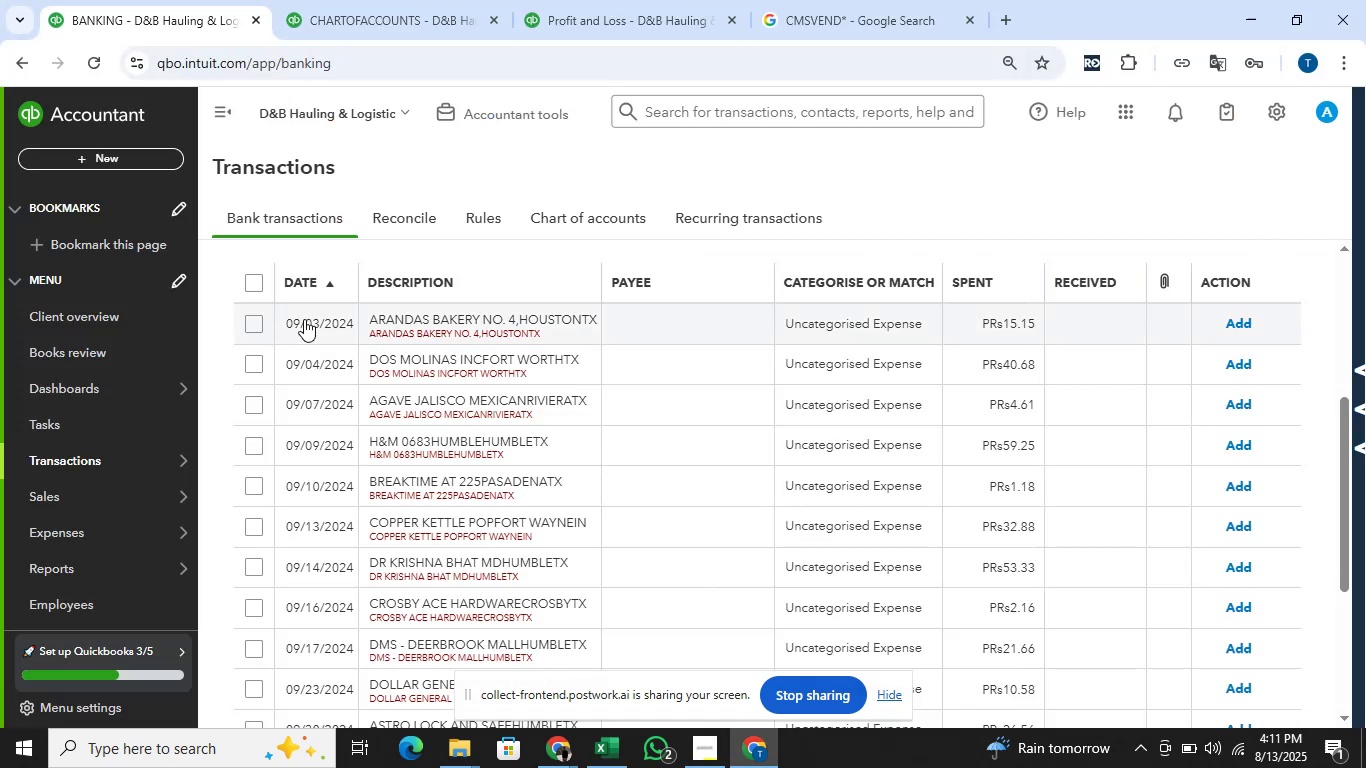 
key(Alt+Tab)
 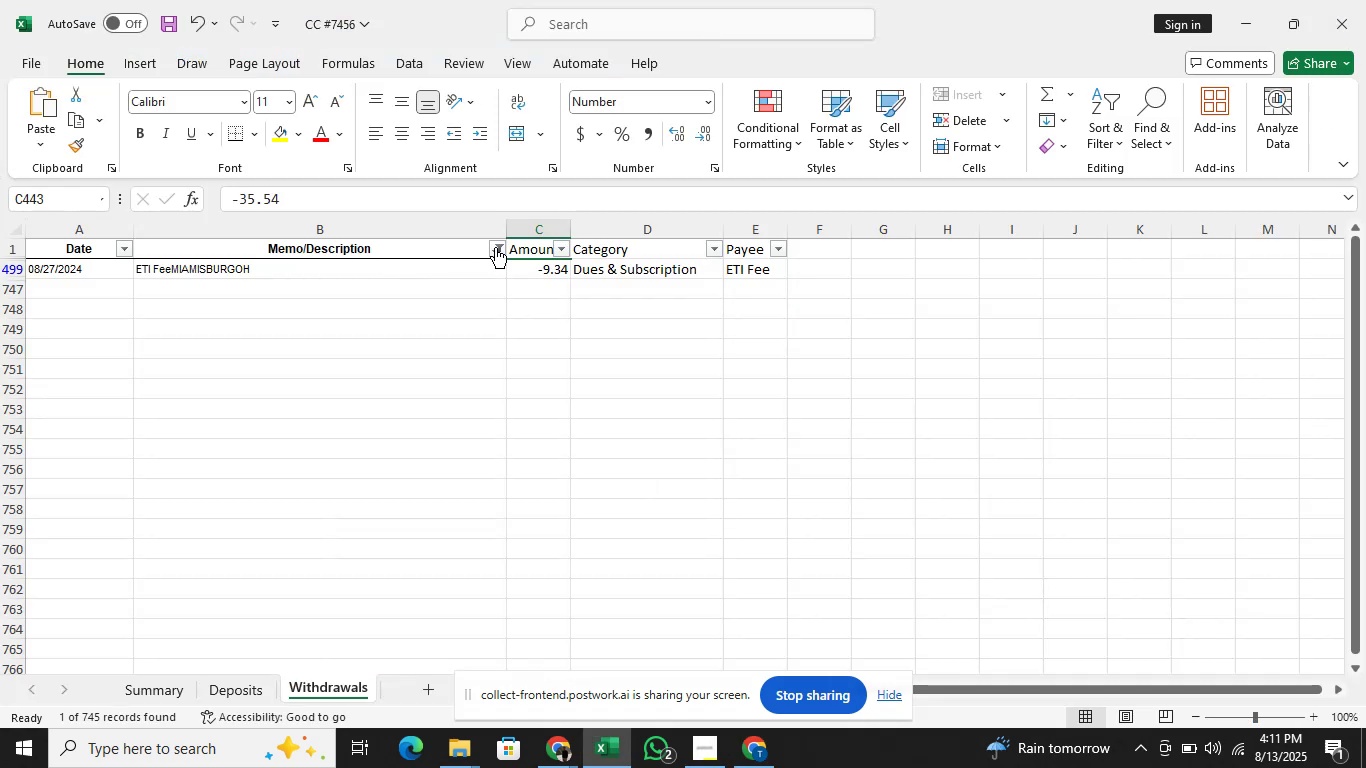 
key(Alt+AltLeft)
 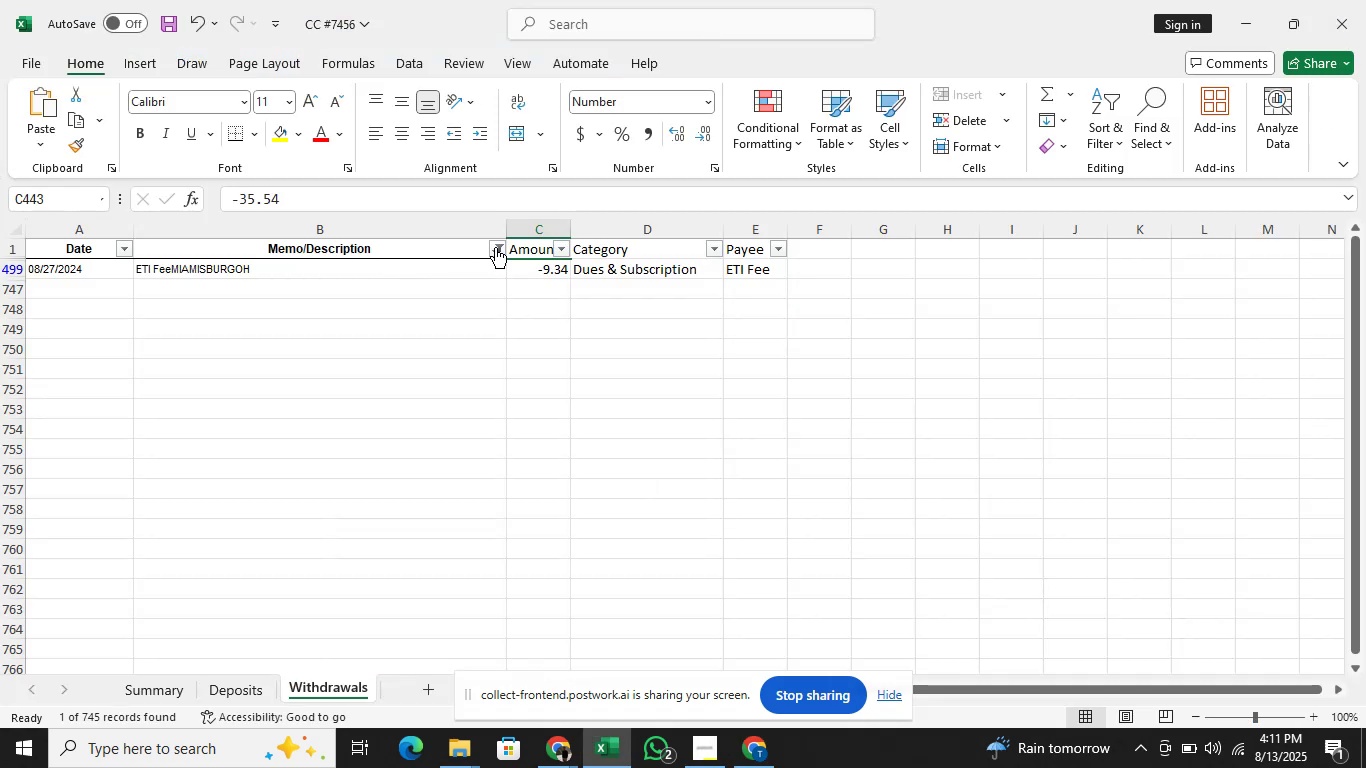 
key(Alt+Tab)
 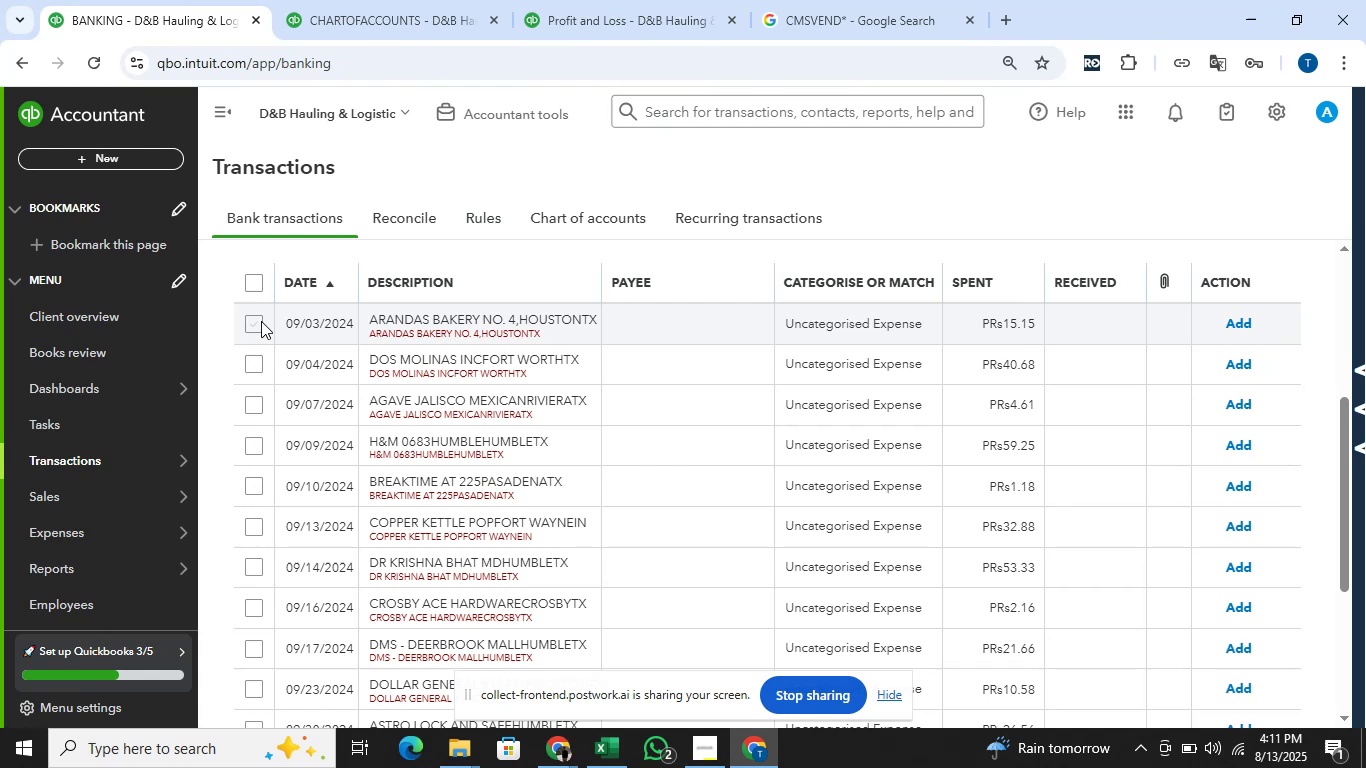 
left_click([261, 321])
 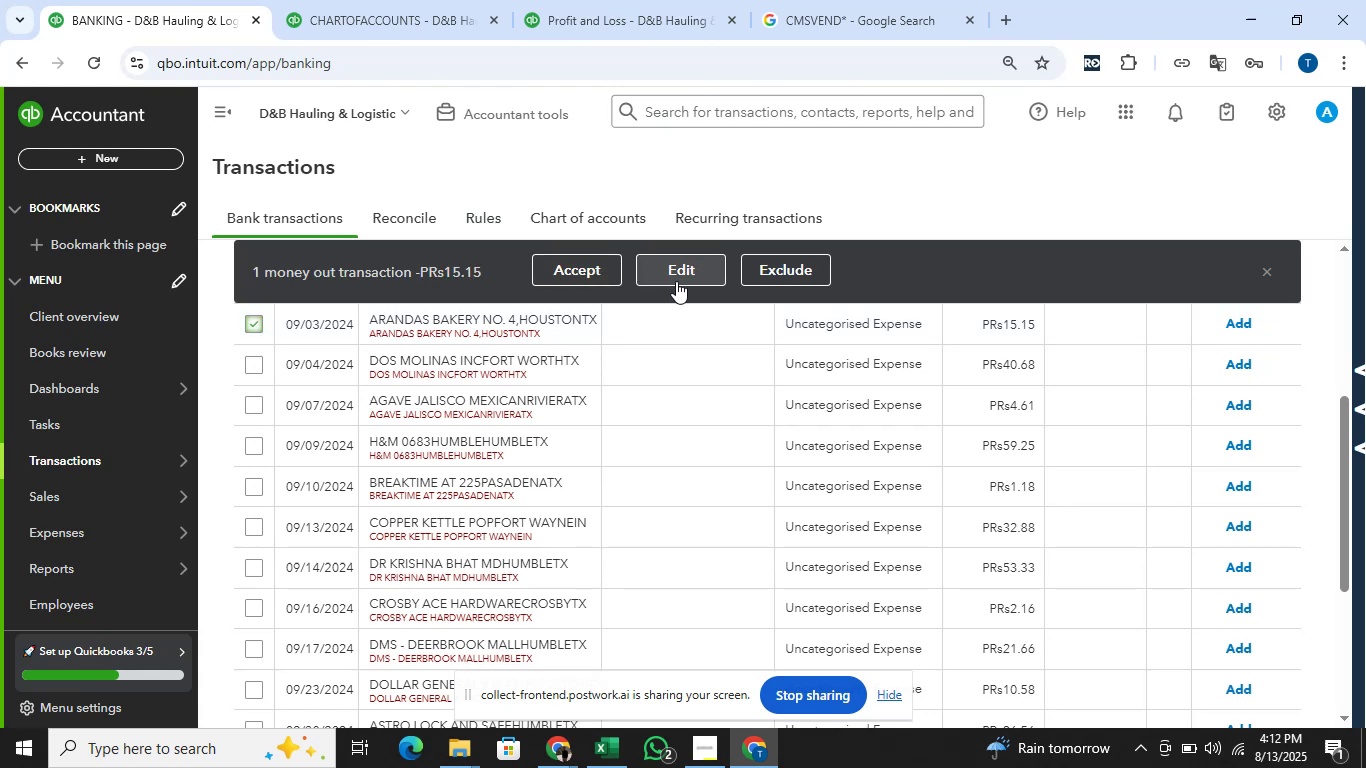 
left_click([676, 281])
 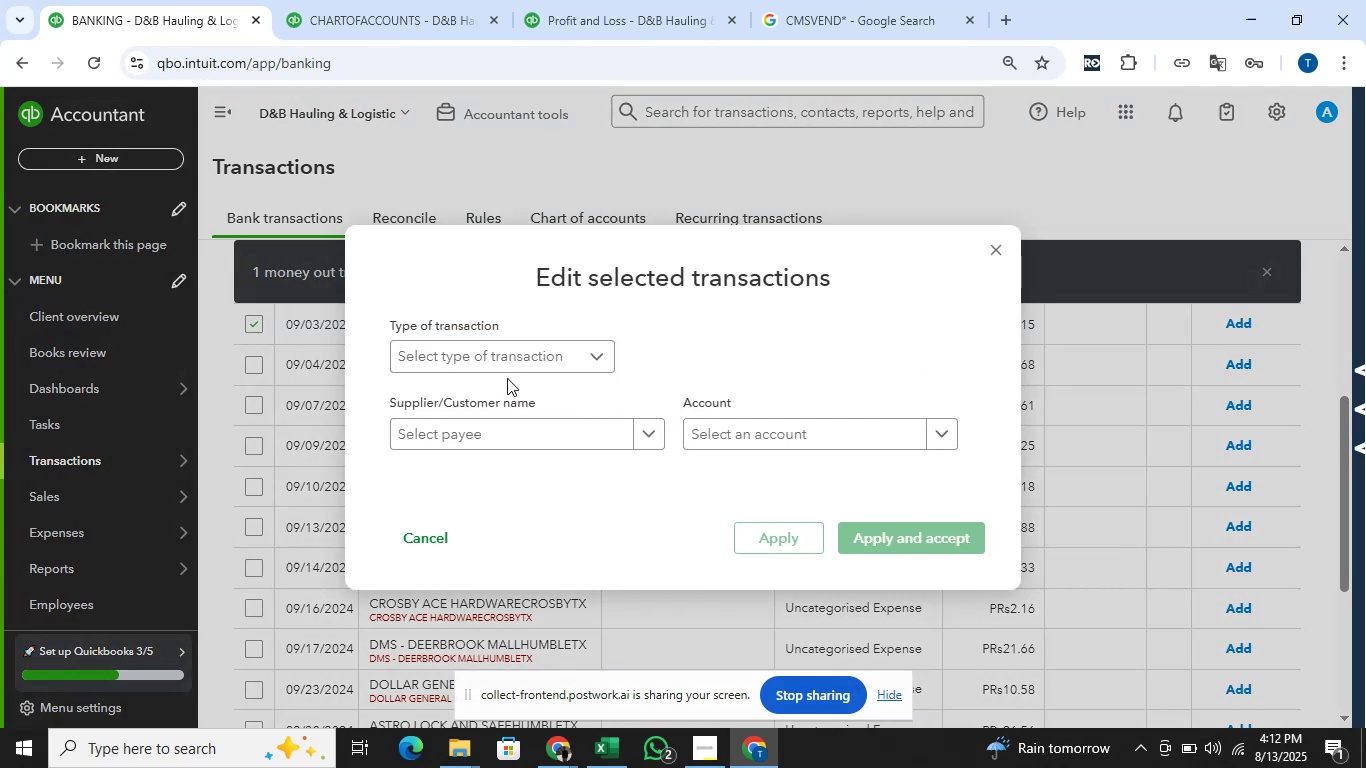 
left_click([502, 359])
 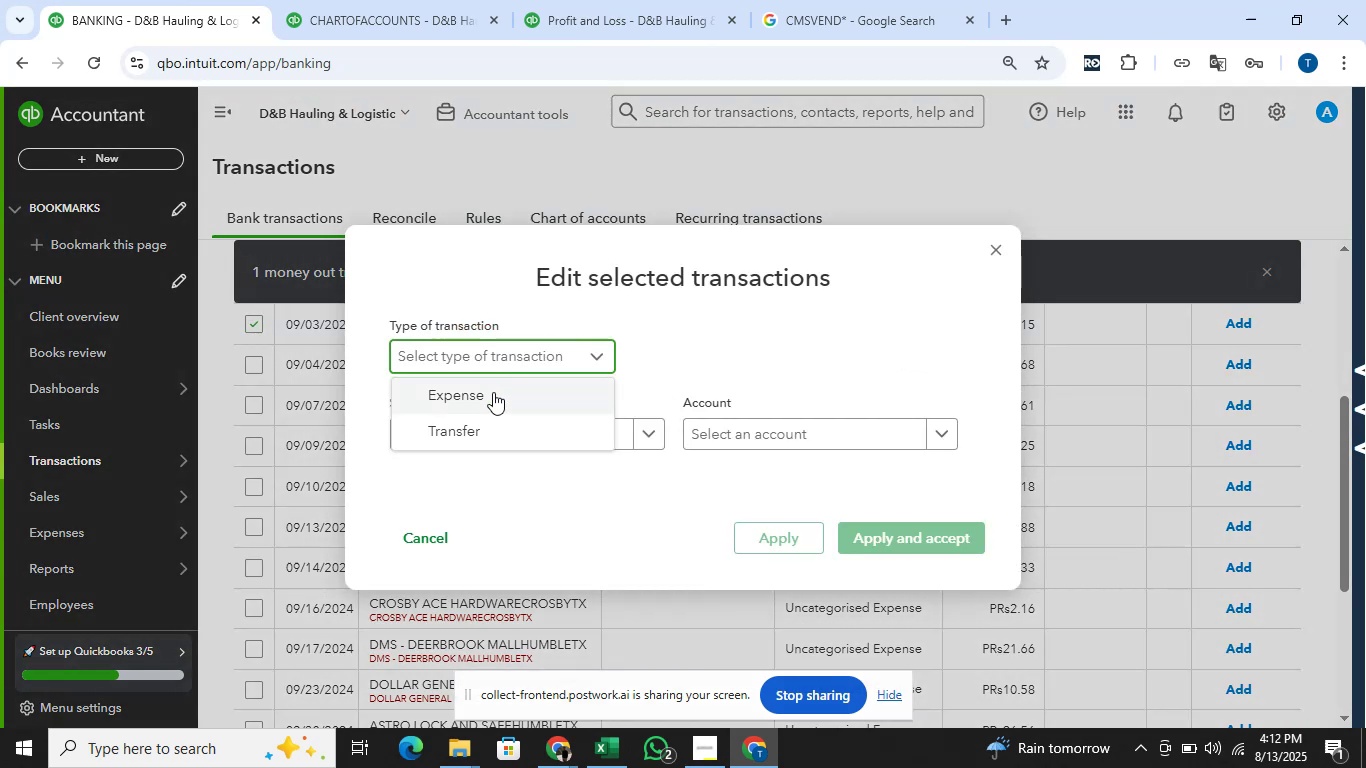 
left_click([493, 393])
 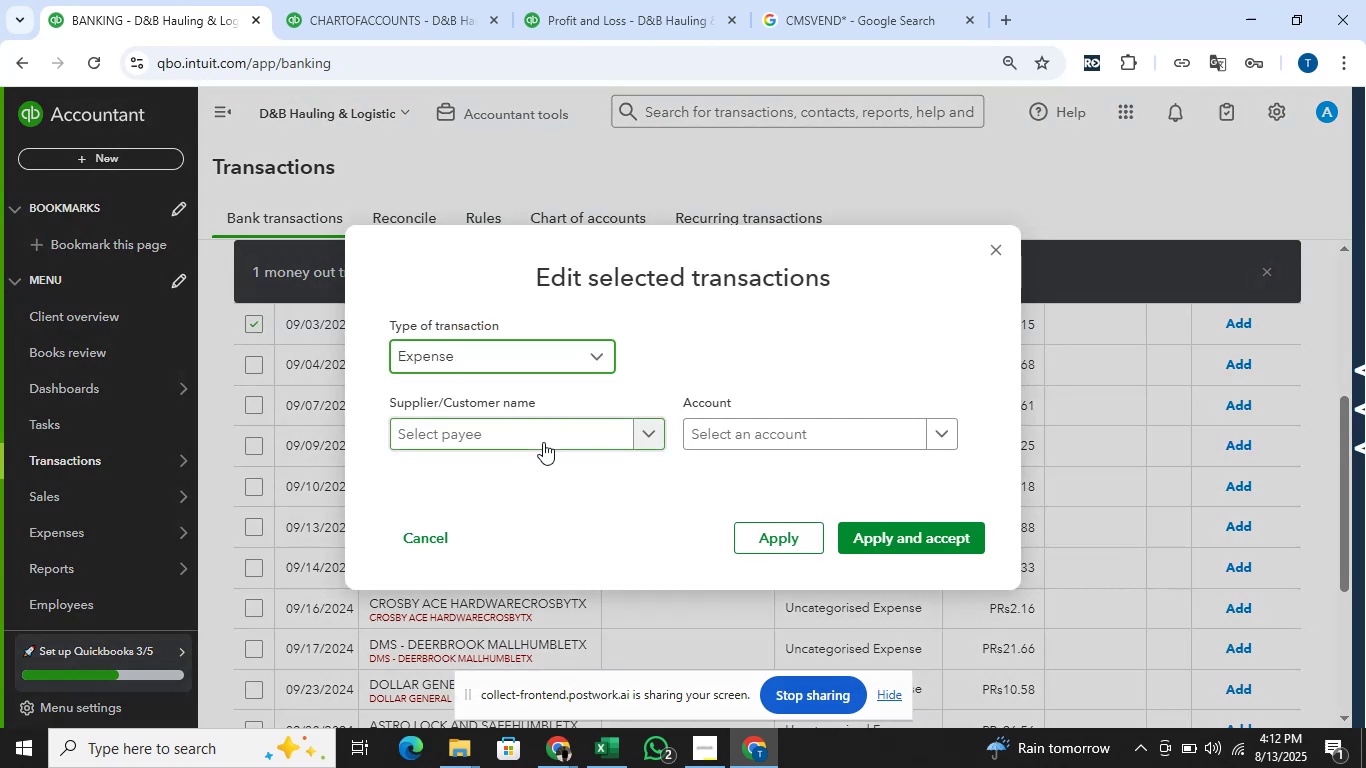 
left_click([545, 433])
 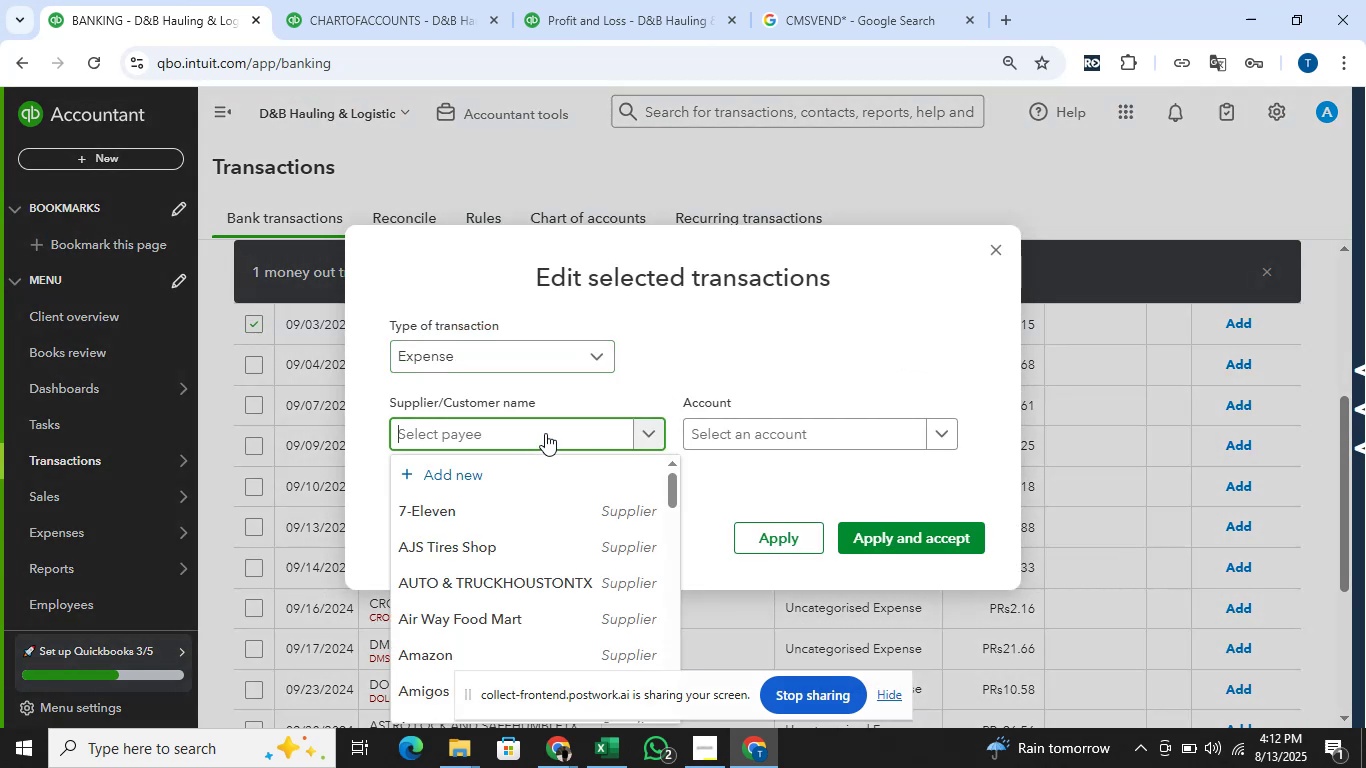 
type(Arandas Bakery)
 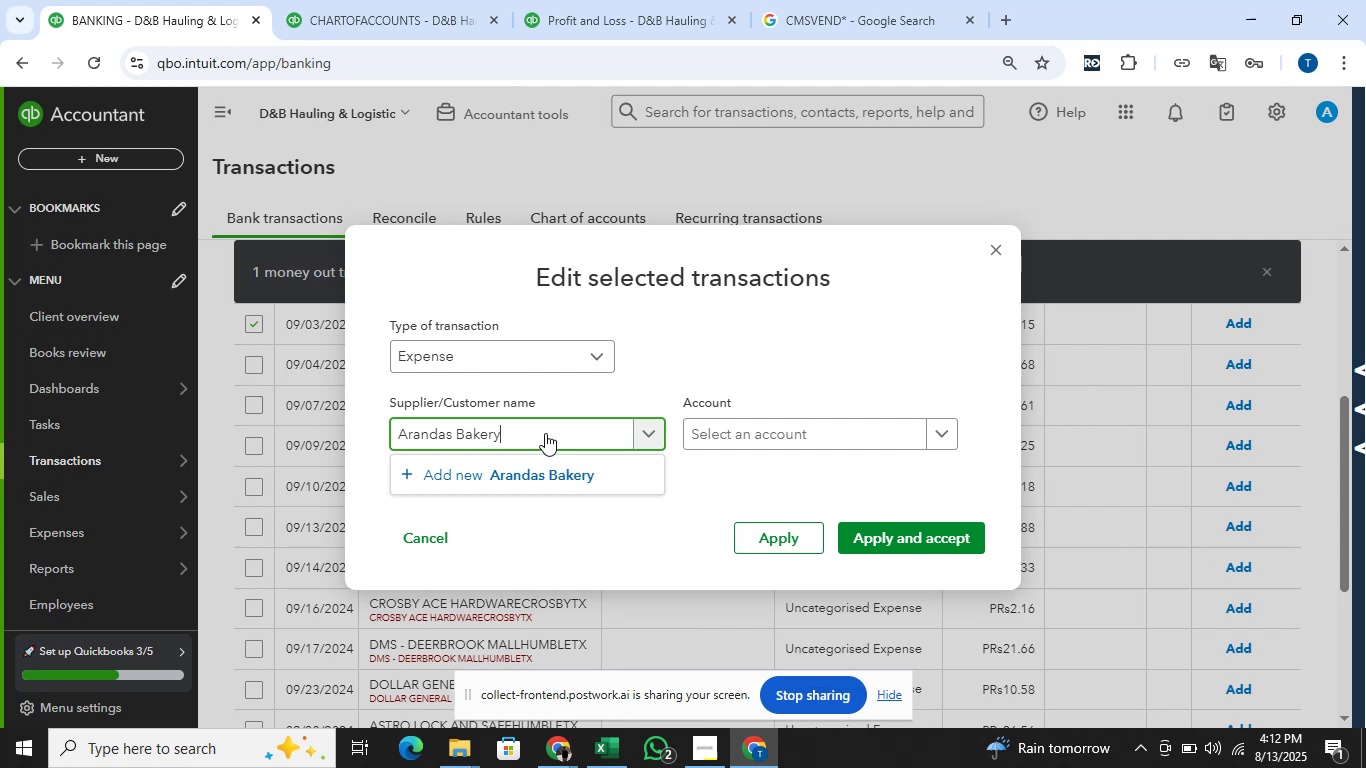 
left_click([548, 467])
 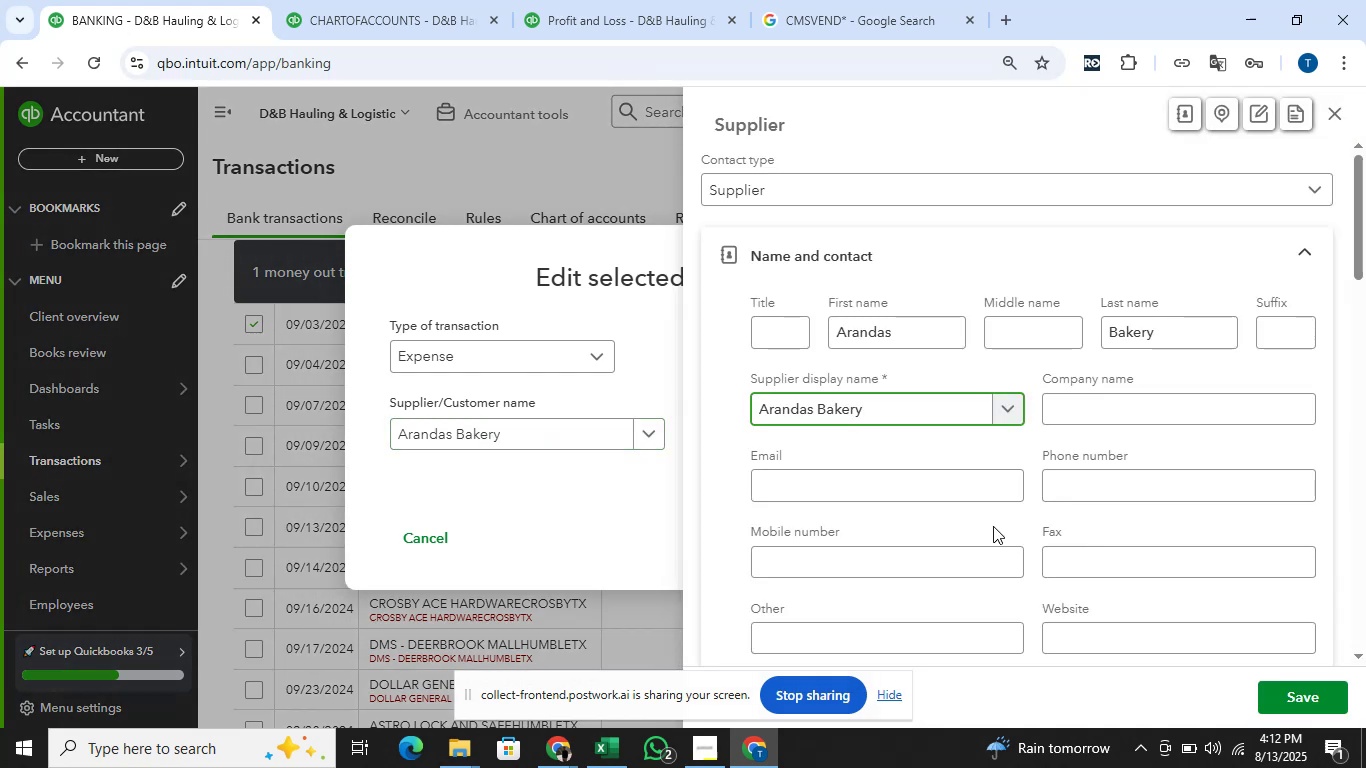 
left_click([1283, 692])
 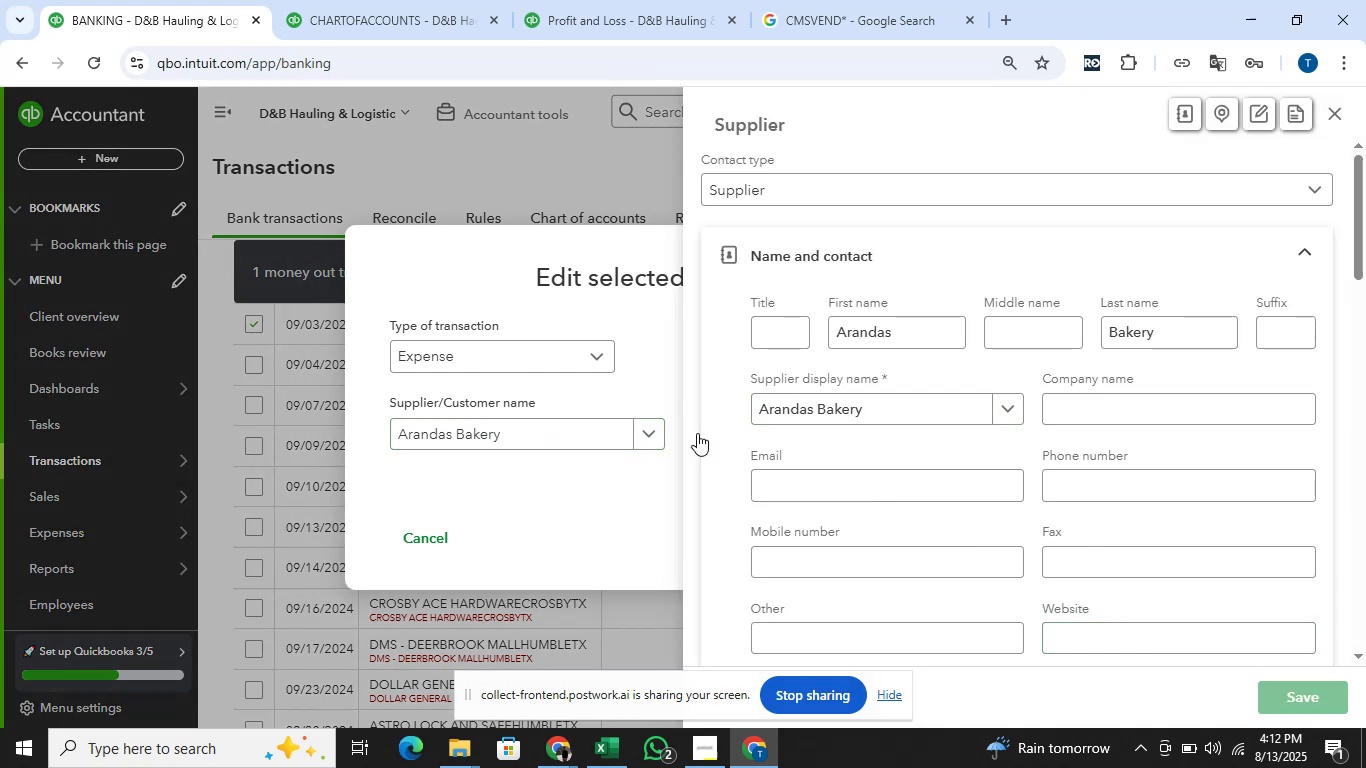 
left_click([801, 436])
 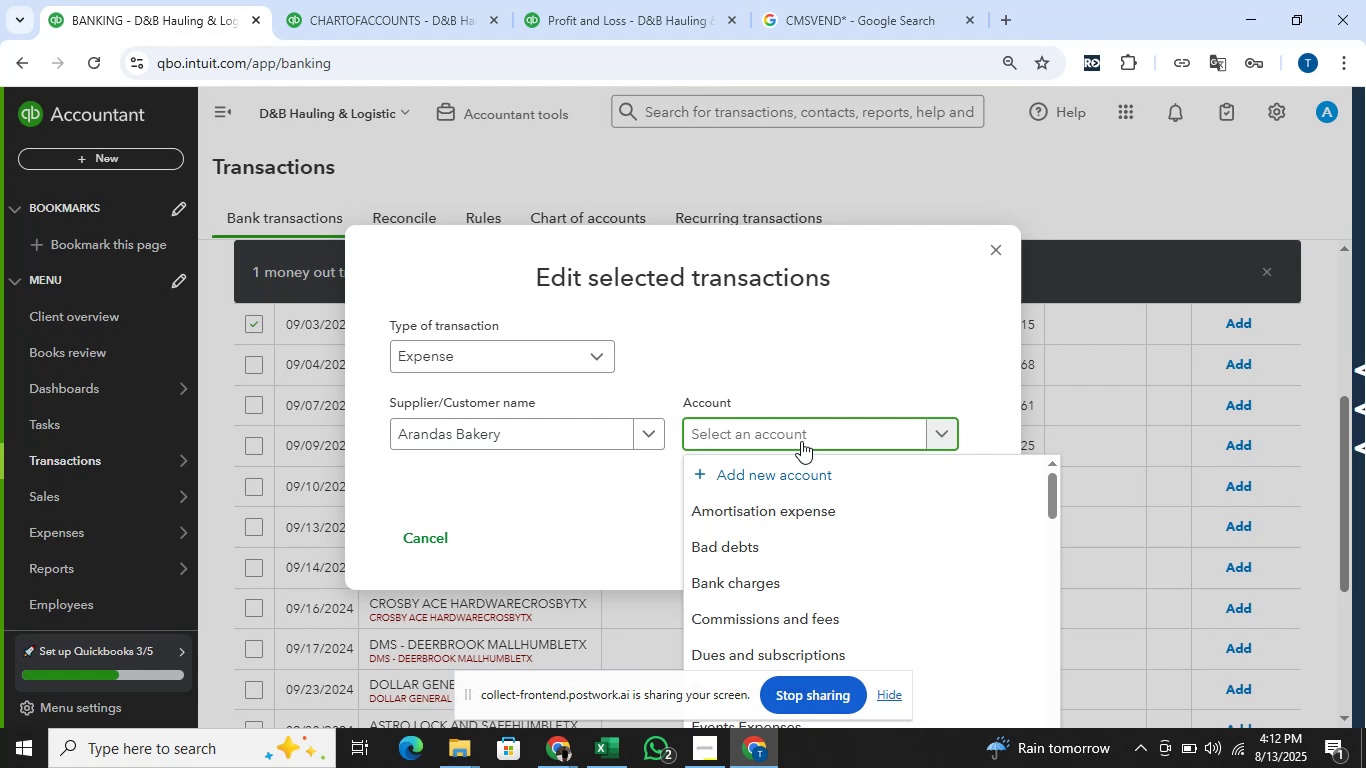 
type(meals)
 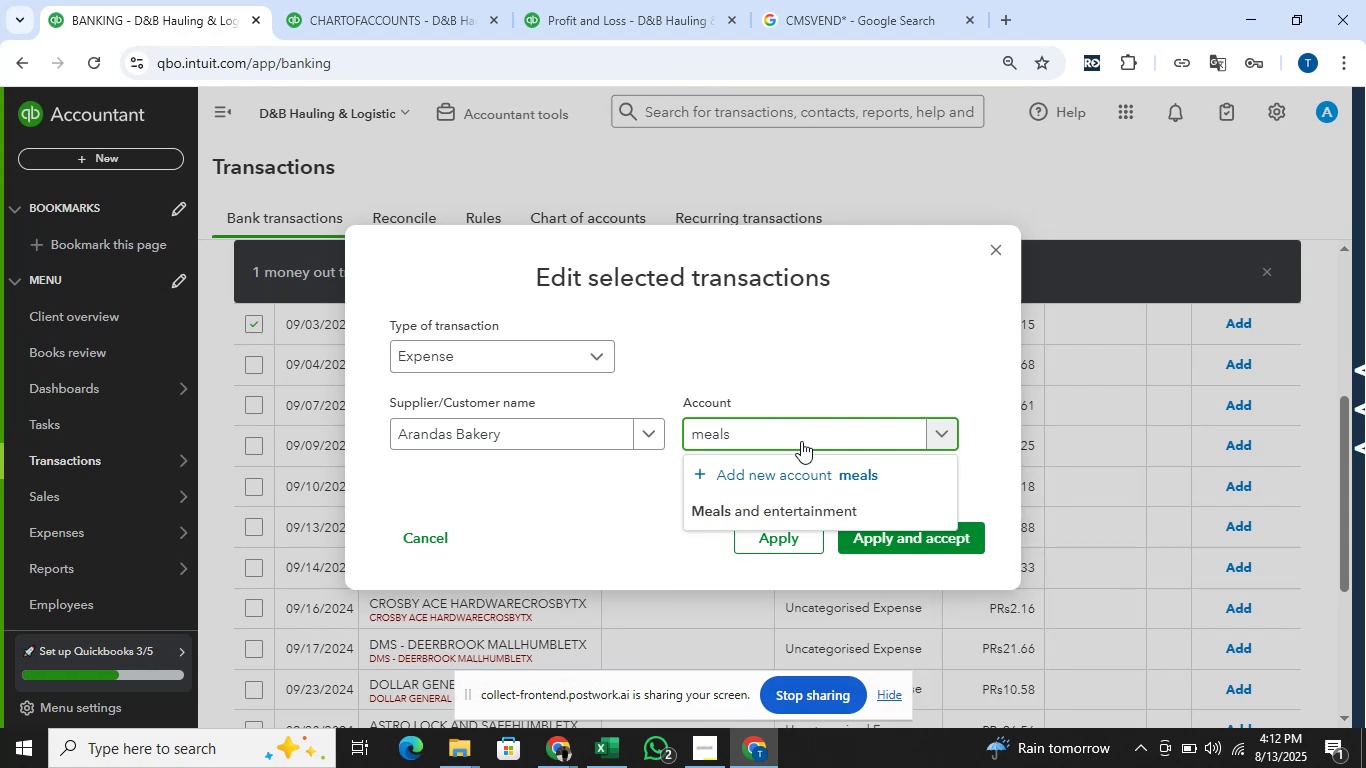 
left_click([828, 507])
 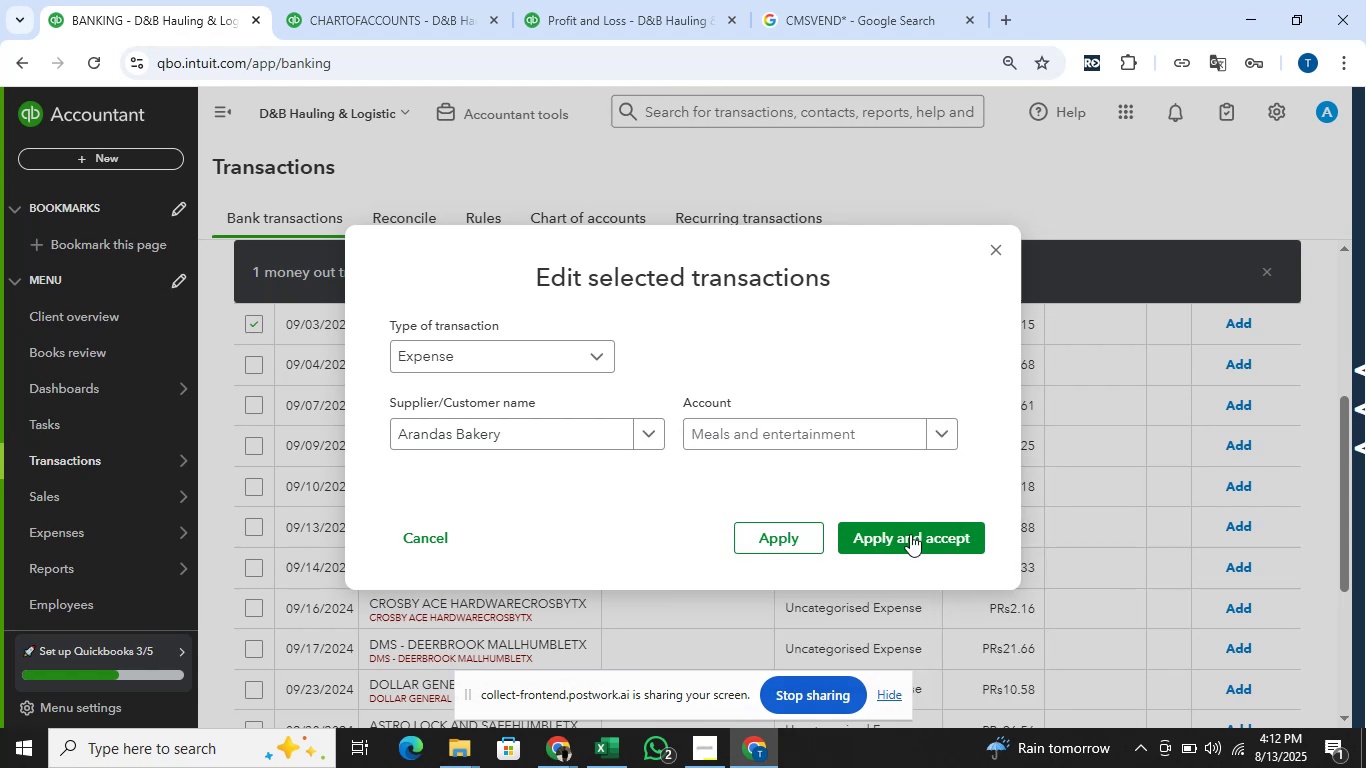 
left_click([929, 539])
 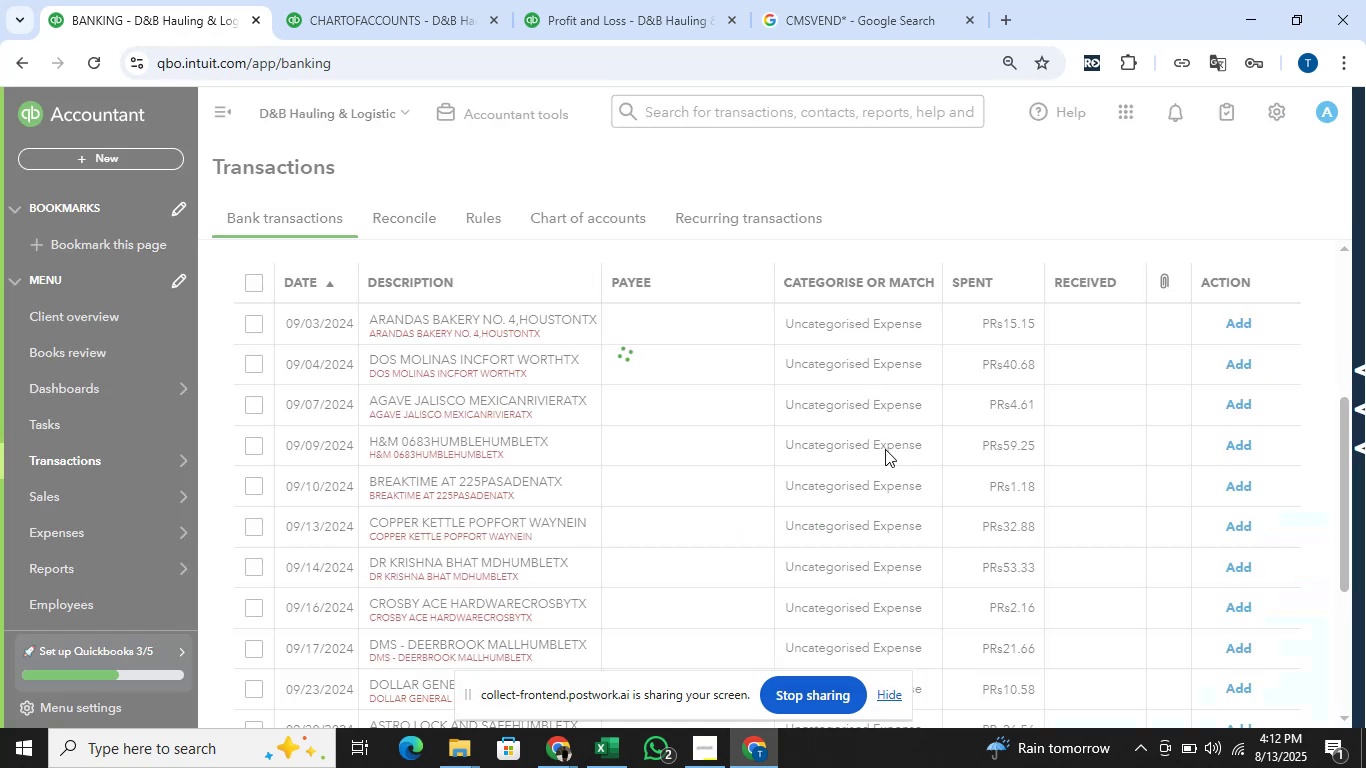 
mouse_move([901, 244])
 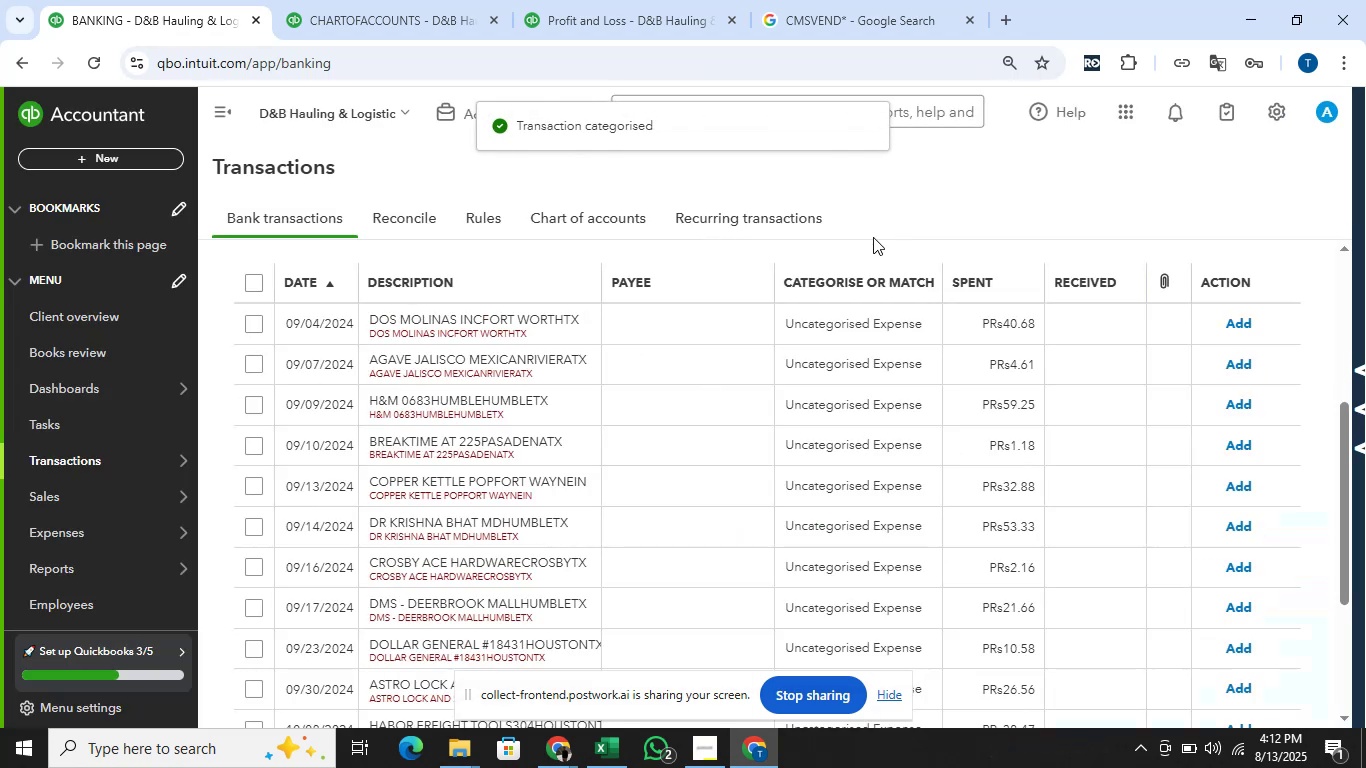 
key(Alt+AltLeft)
 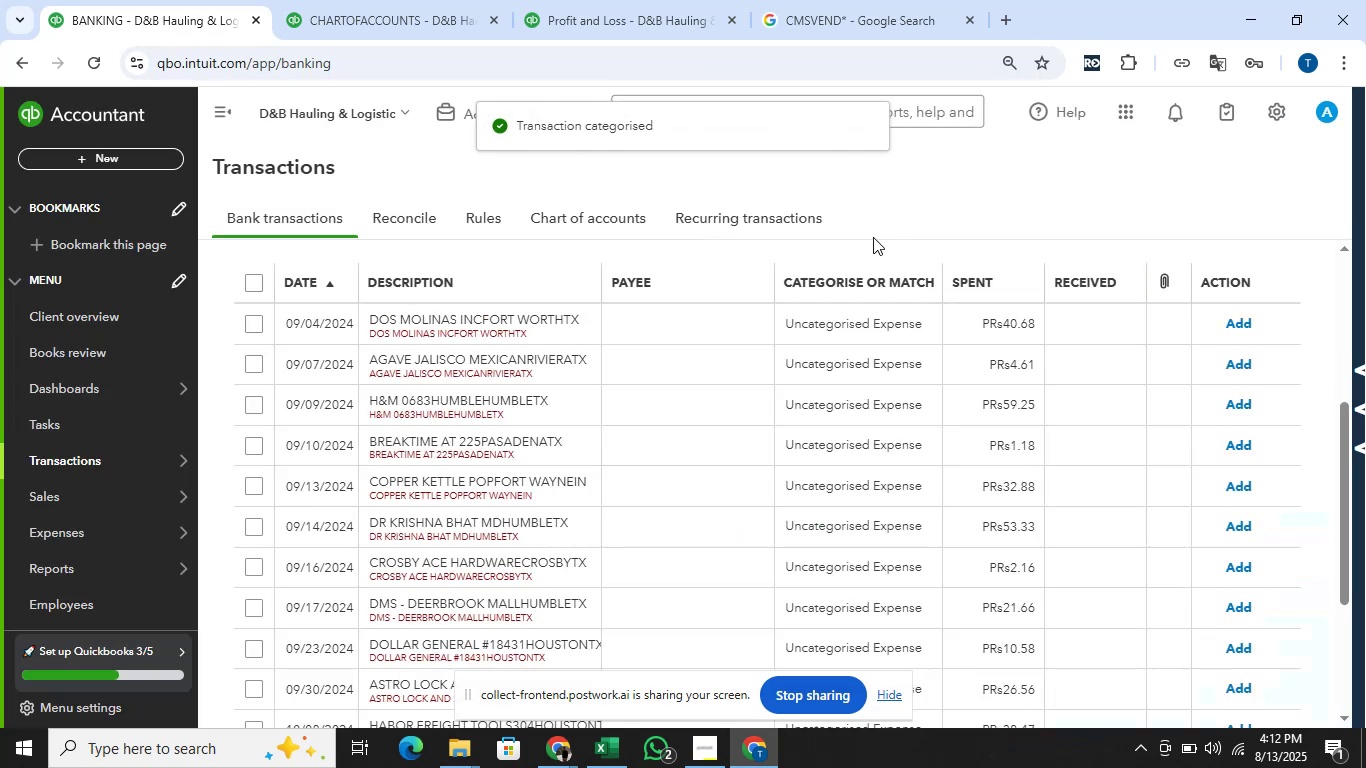 
key(Alt+Tab)
 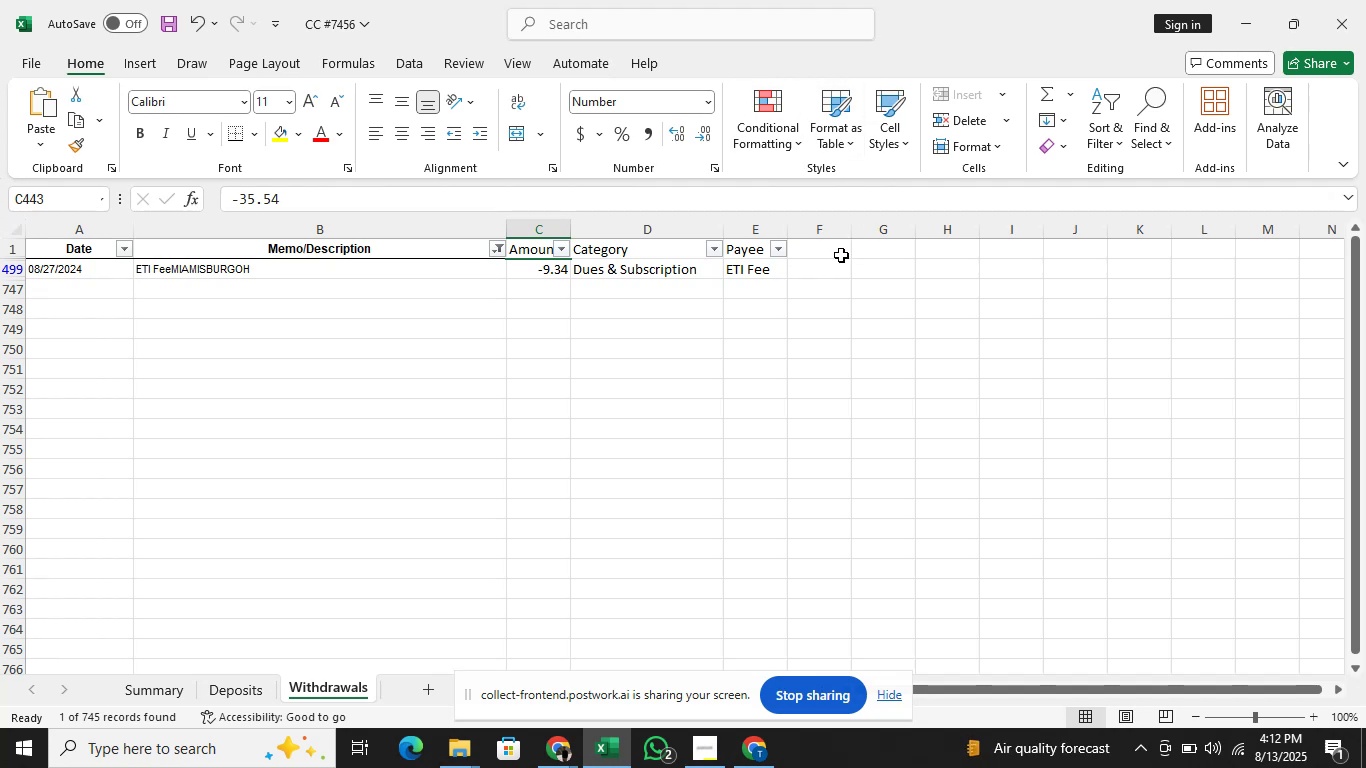 
mouse_move([755, 93])
 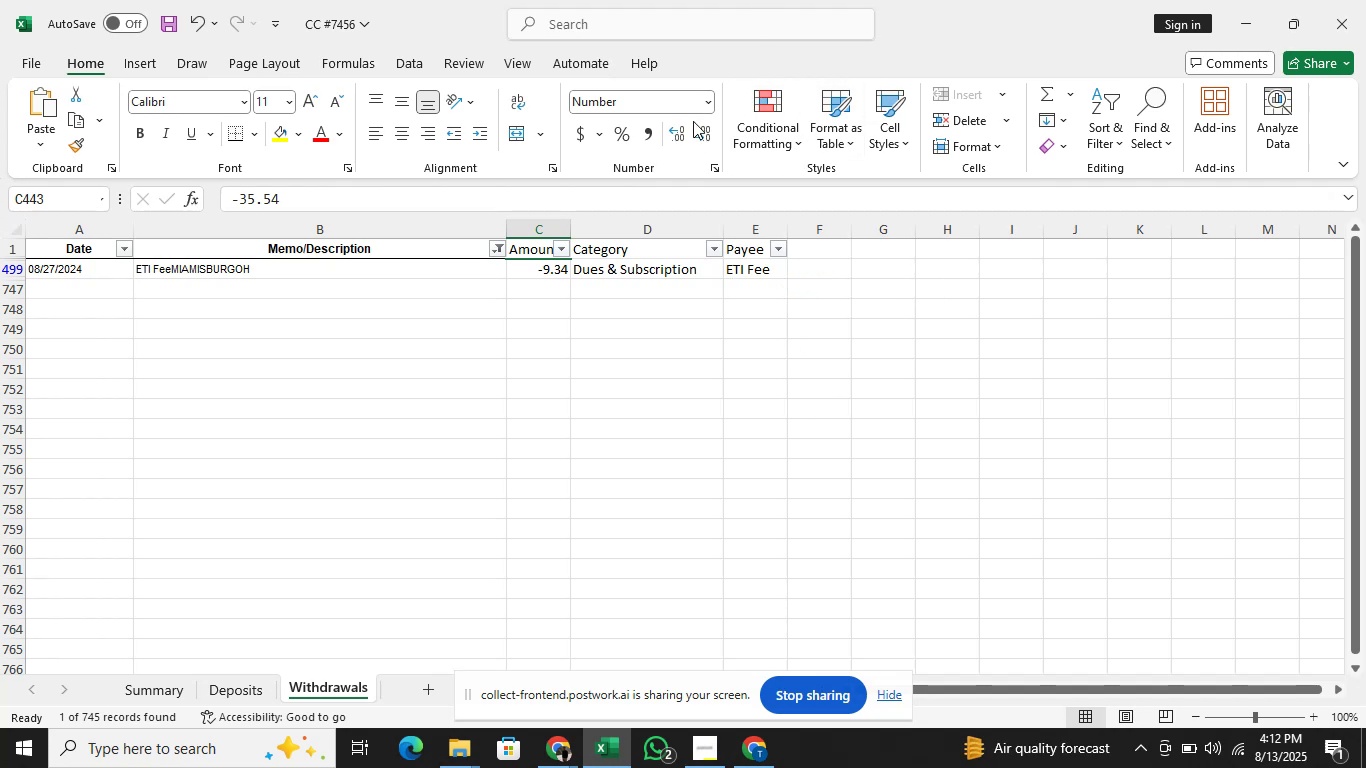 
key(Alt+AltLeft)
 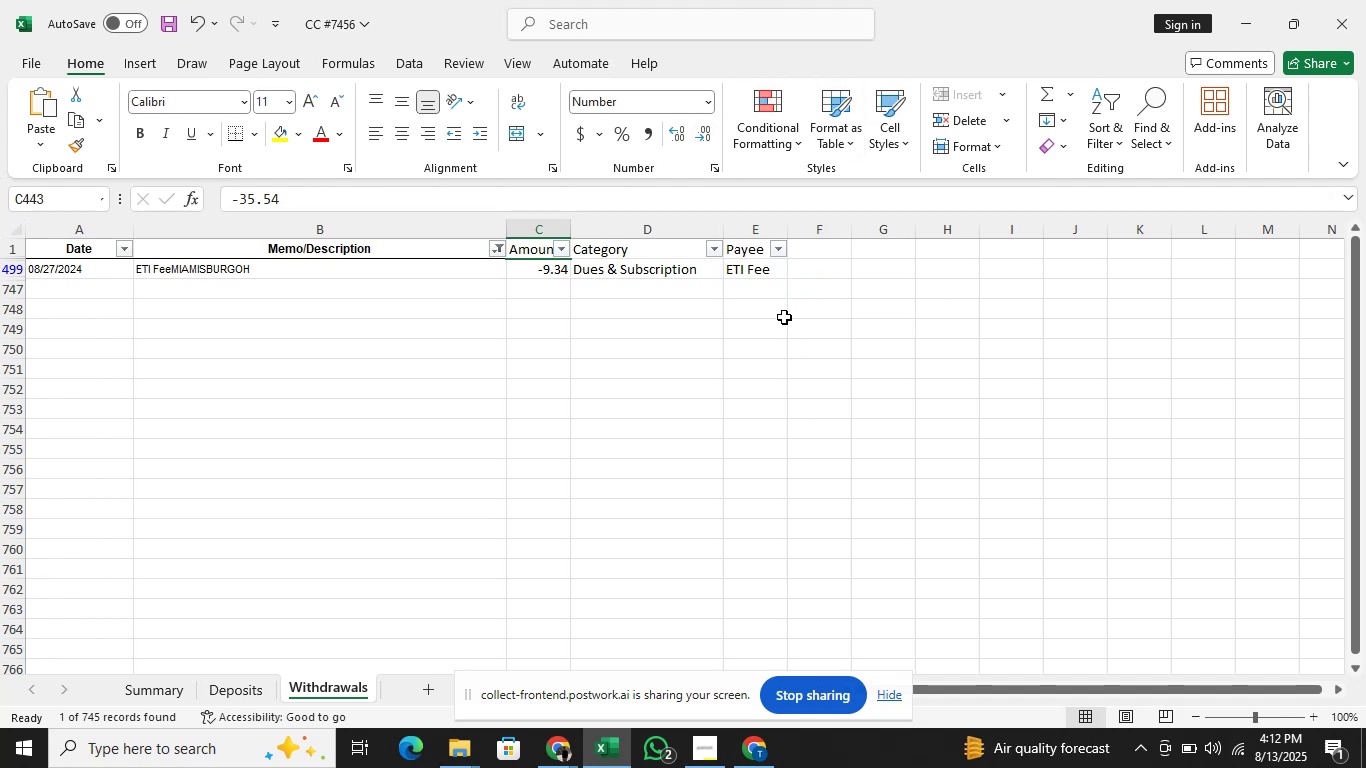 
key(Alt+Tab)
 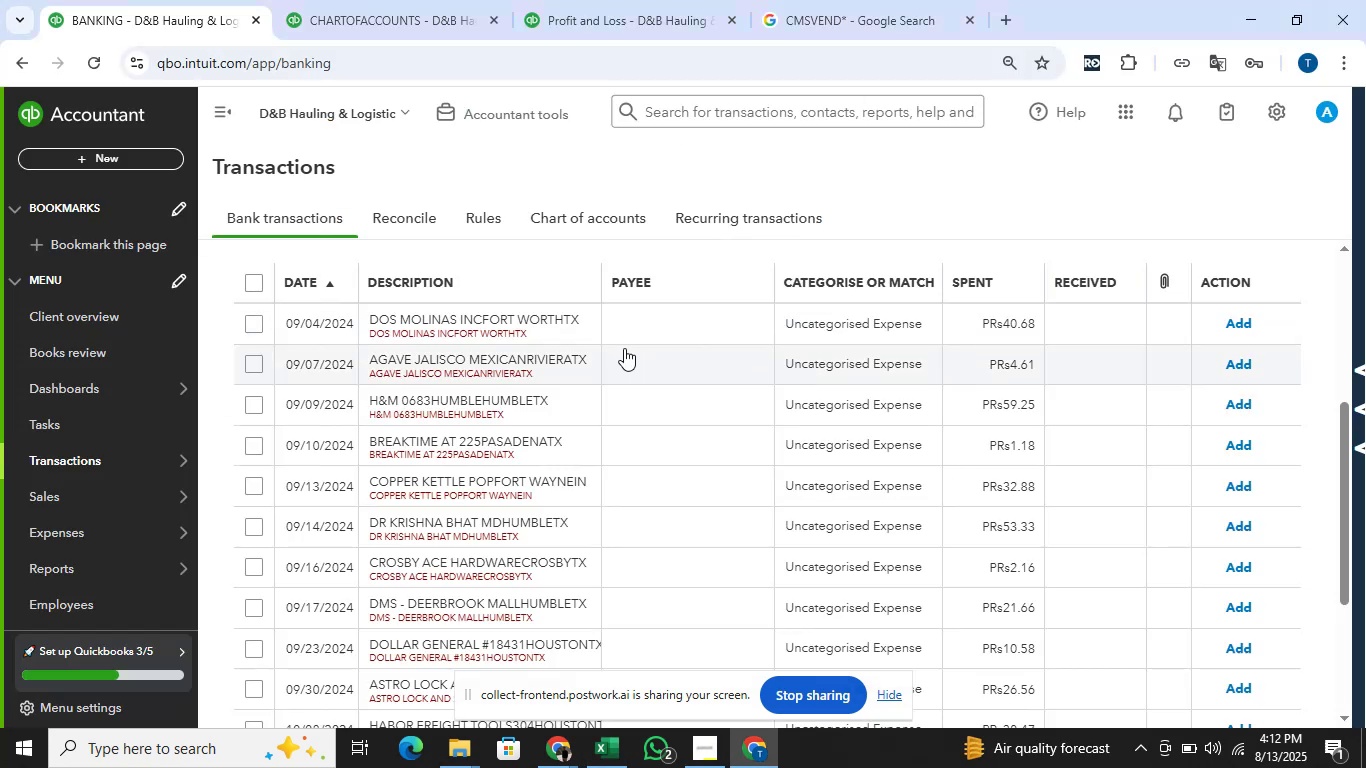 
key(Alt+AltLeft)
 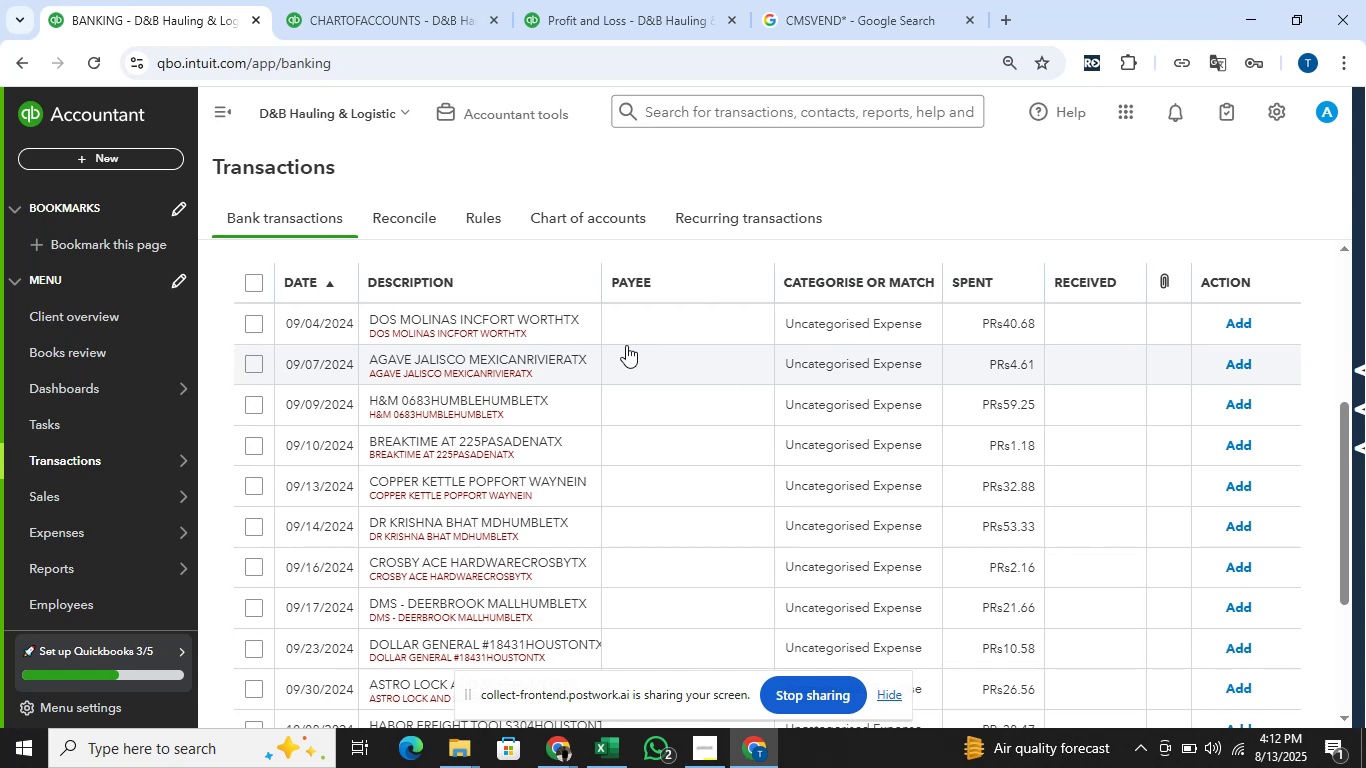 
key(Alt+Tab)
 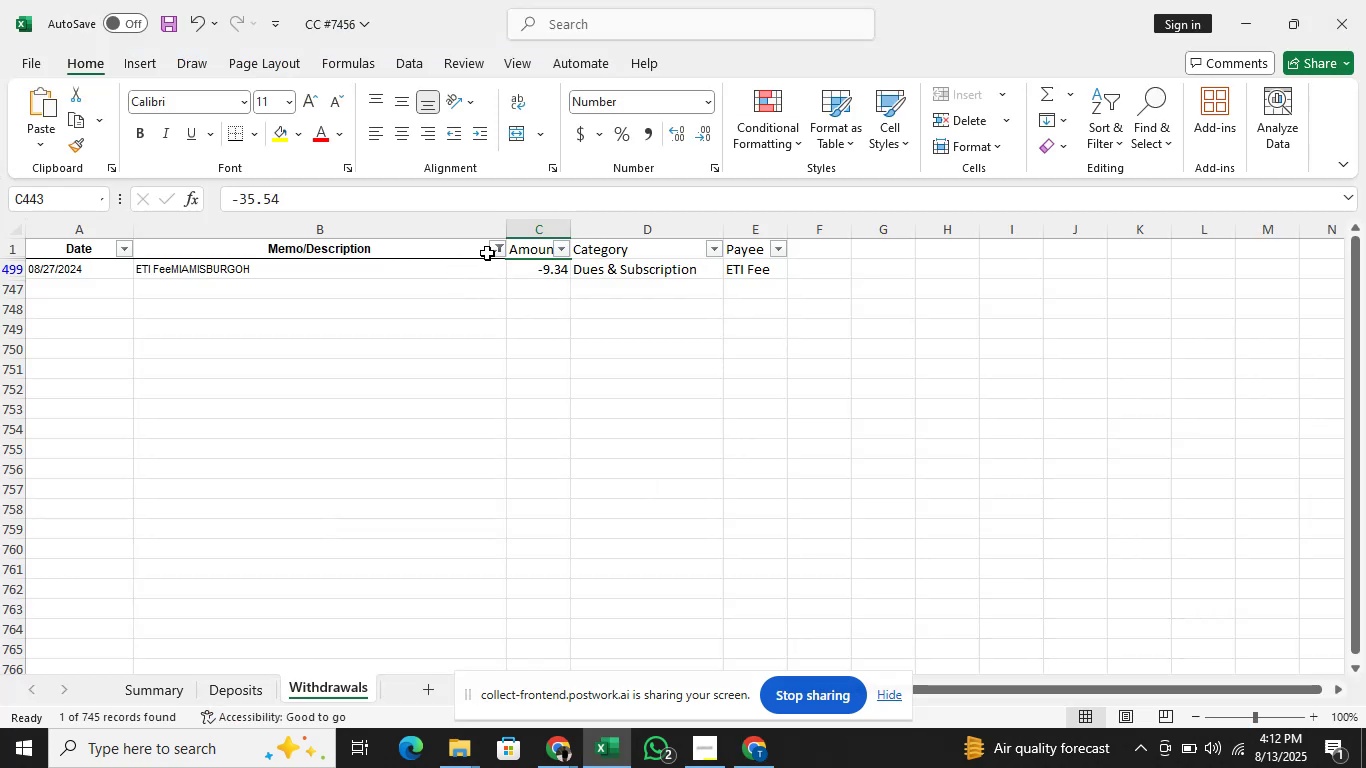 
left_click([502, 253])
 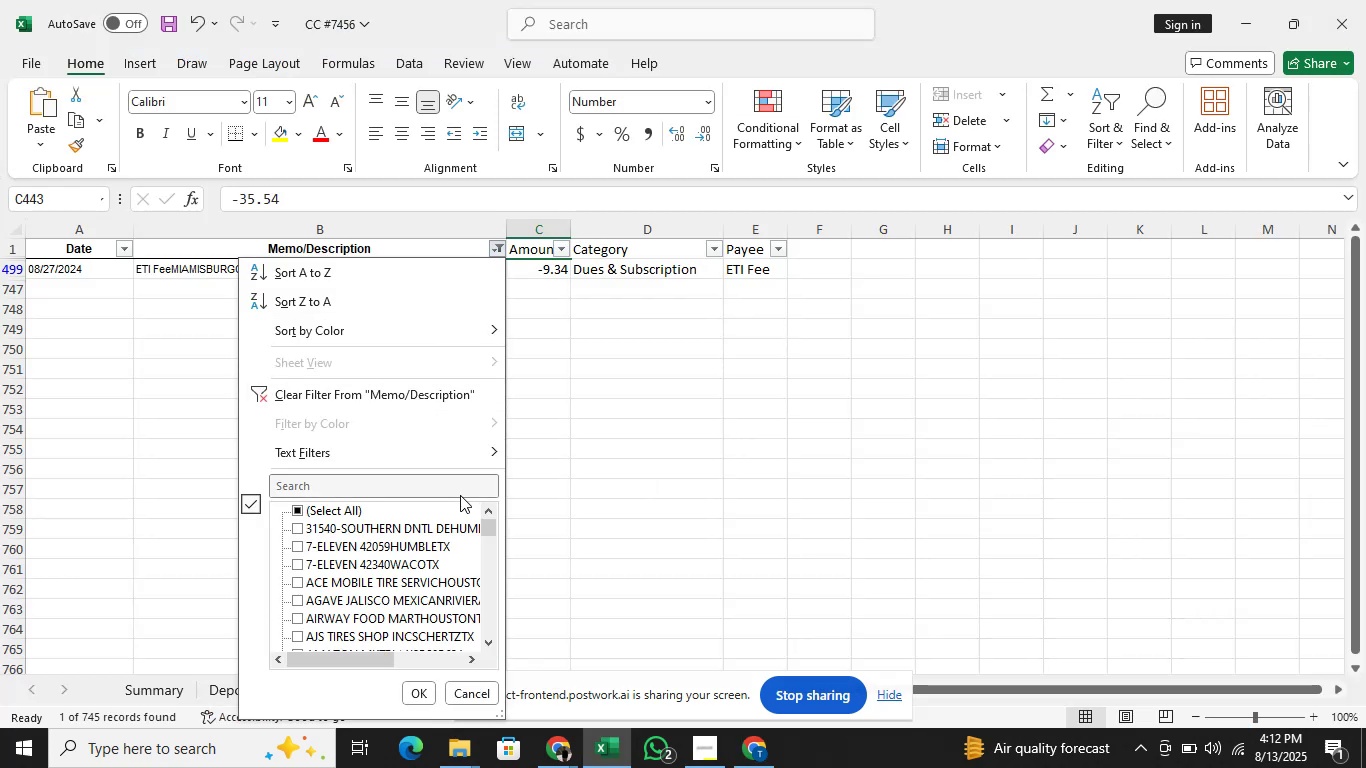 
double_click([460, 492])
 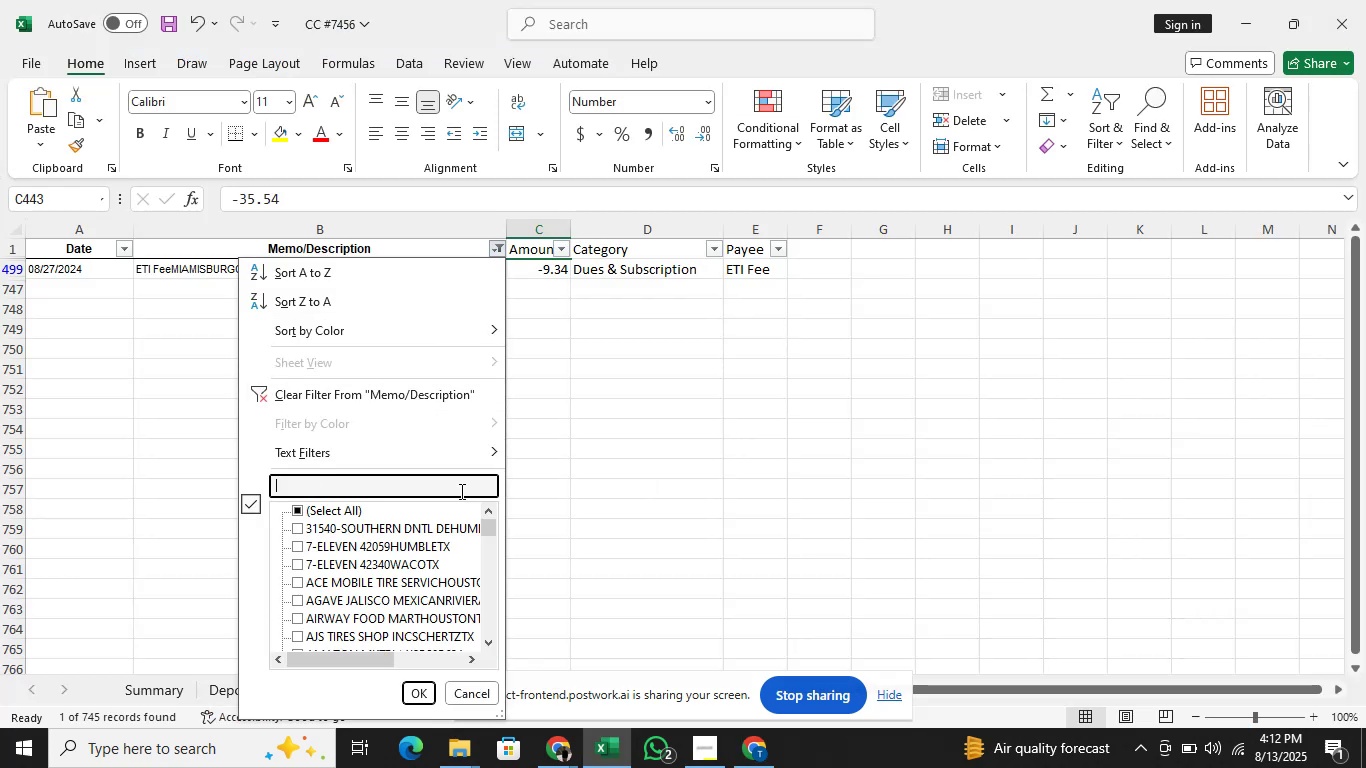 
type(dos molinos)
 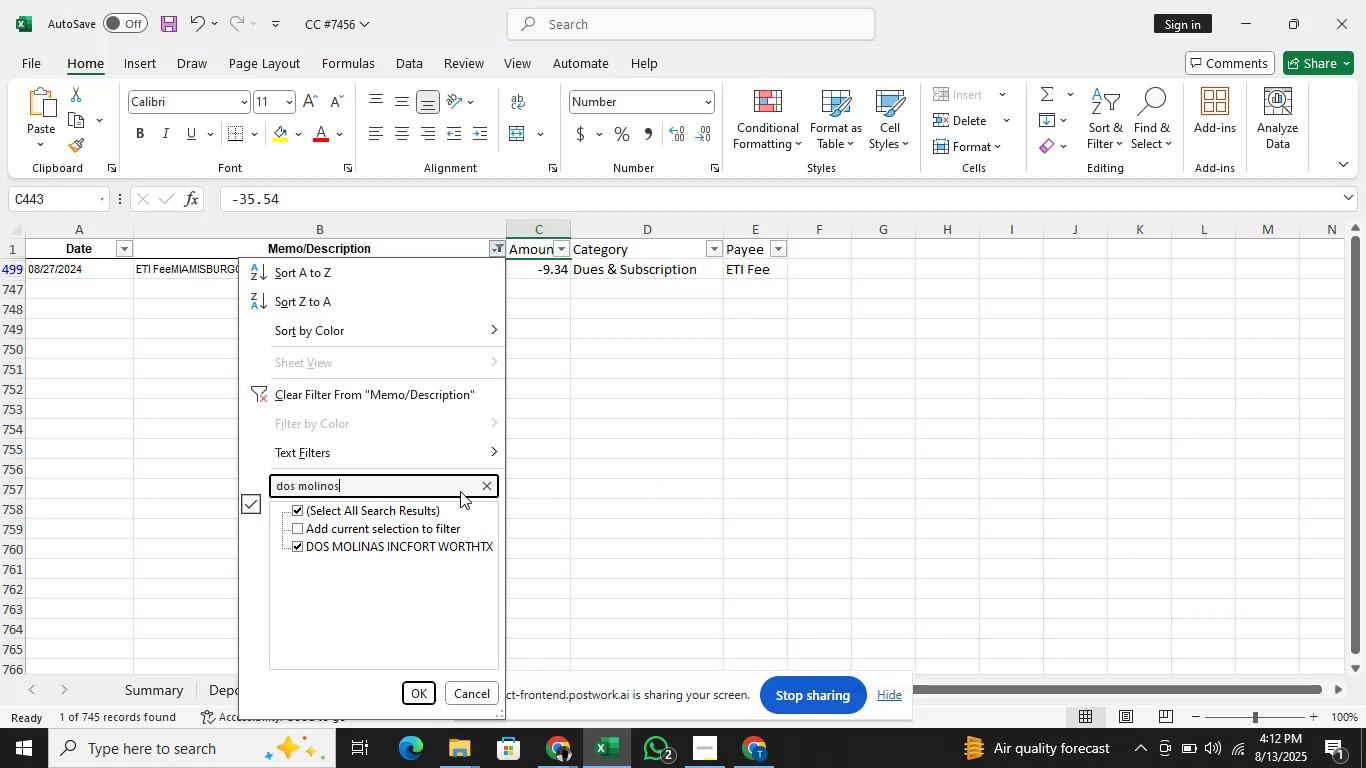 
key(Enter)
 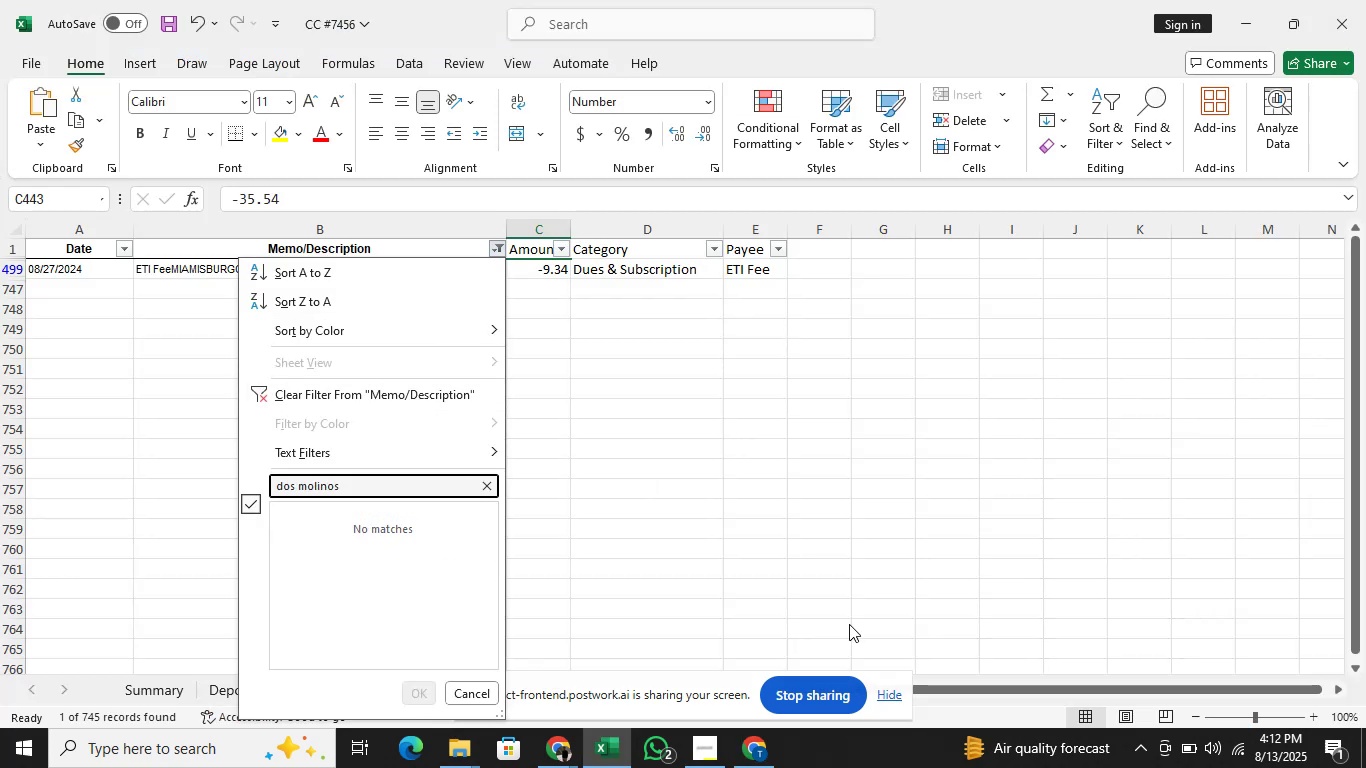 
key(Backspace)
 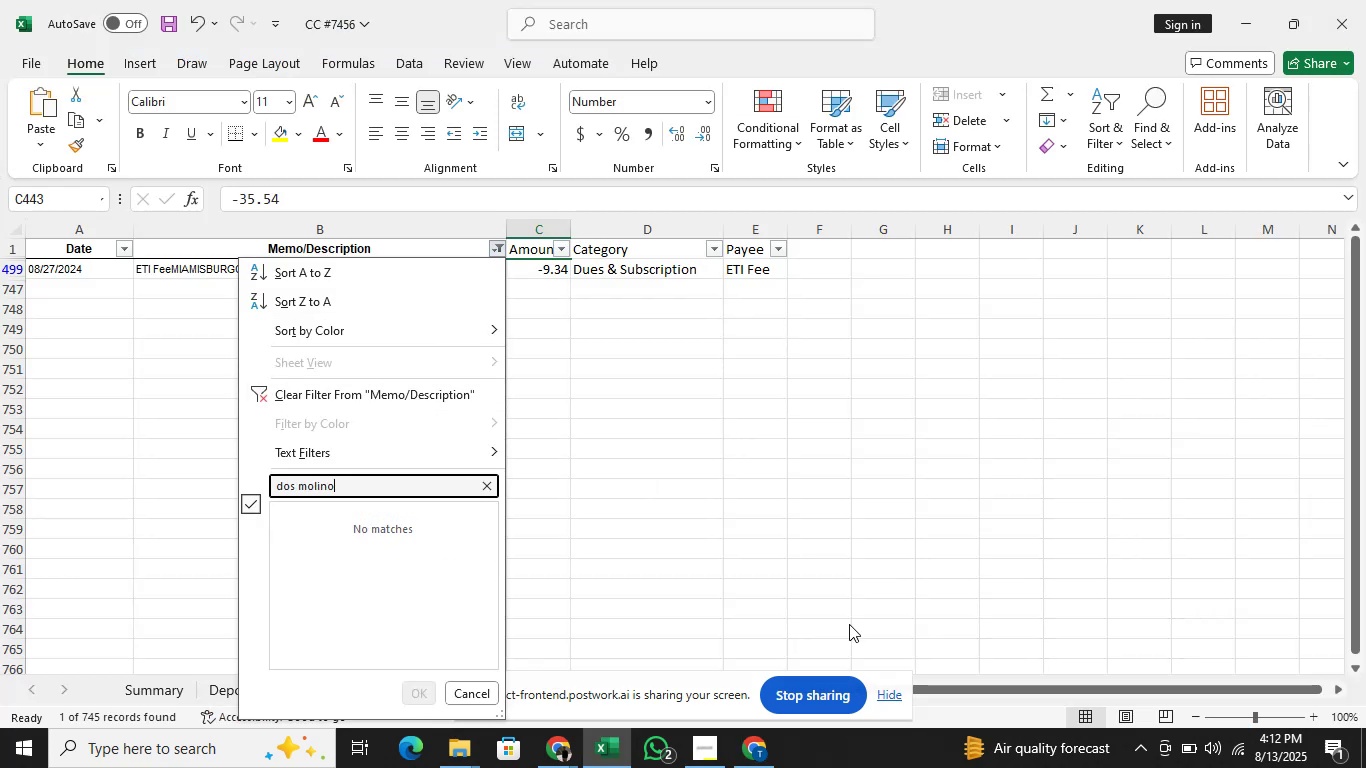 
key(Backspace)
 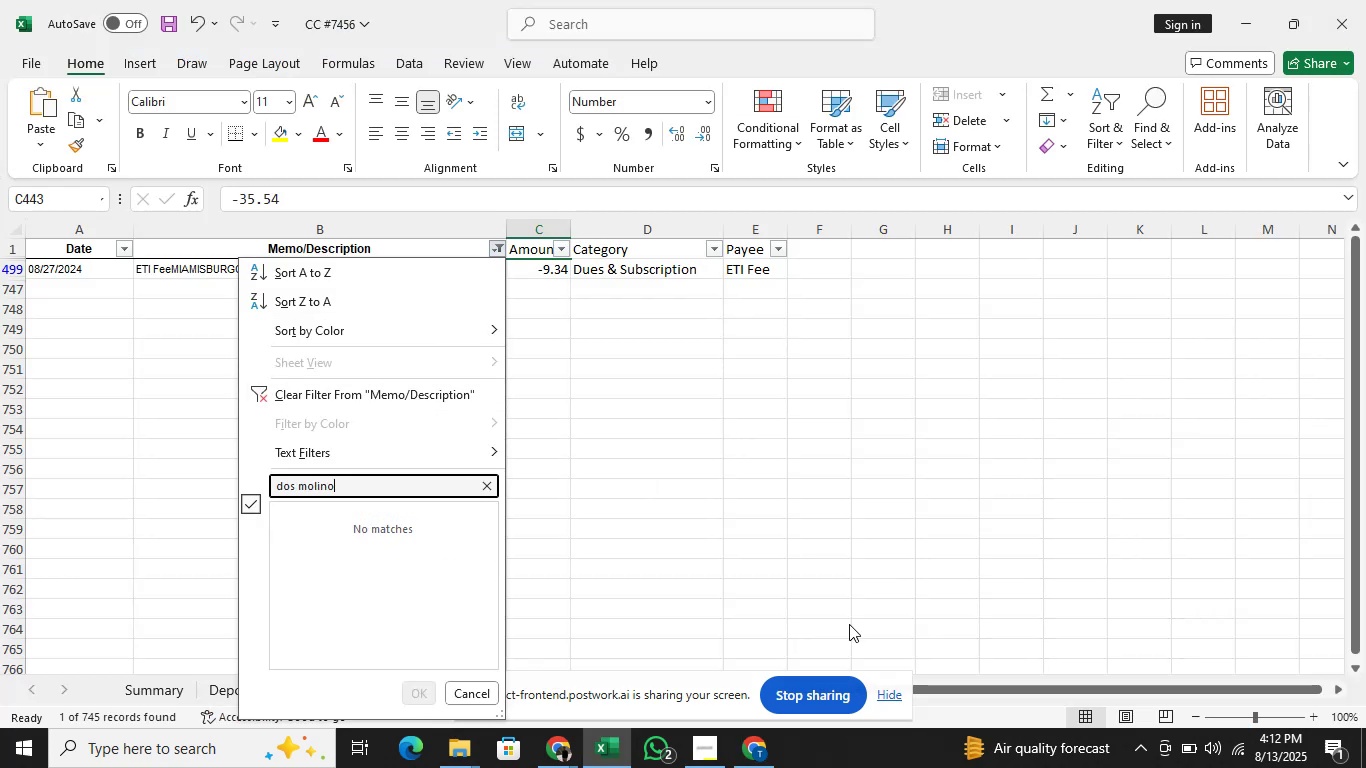 
key(Backspace)
 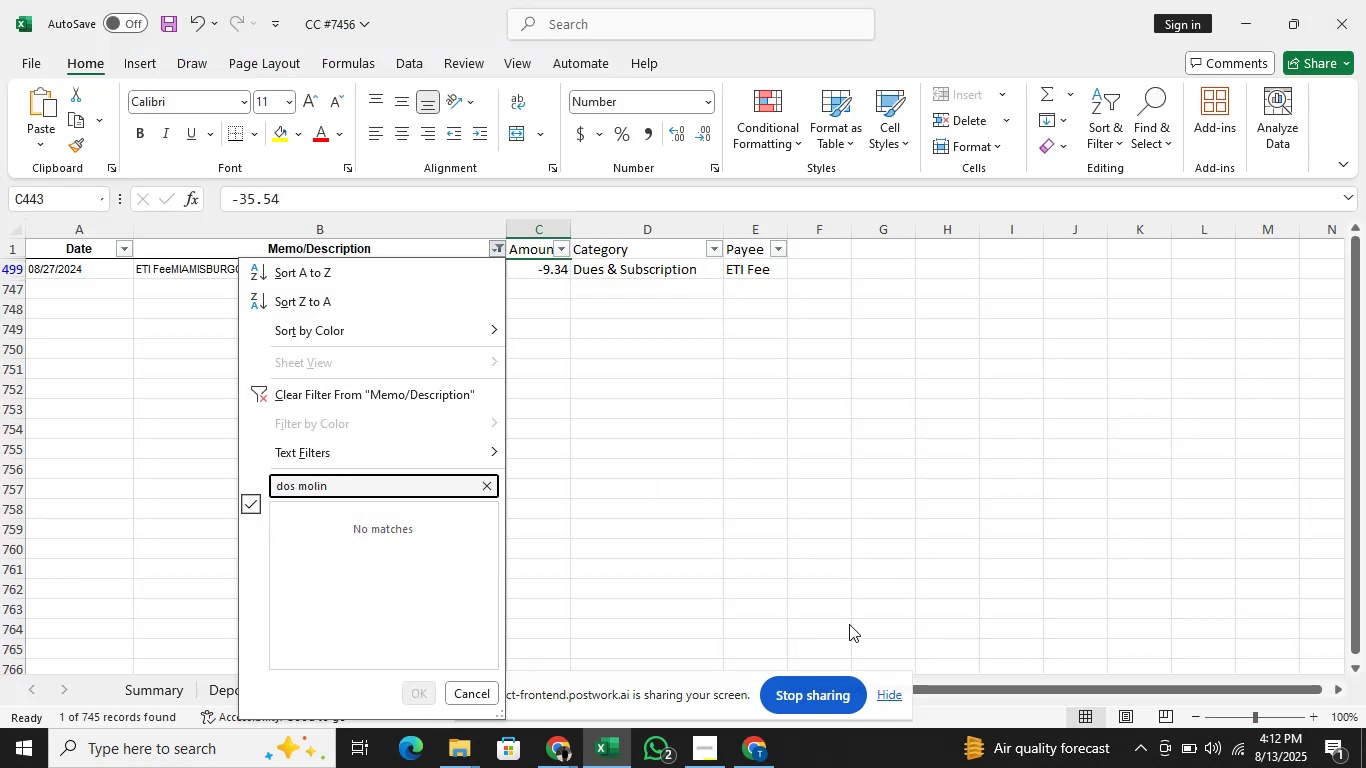 
key(Backspace)
 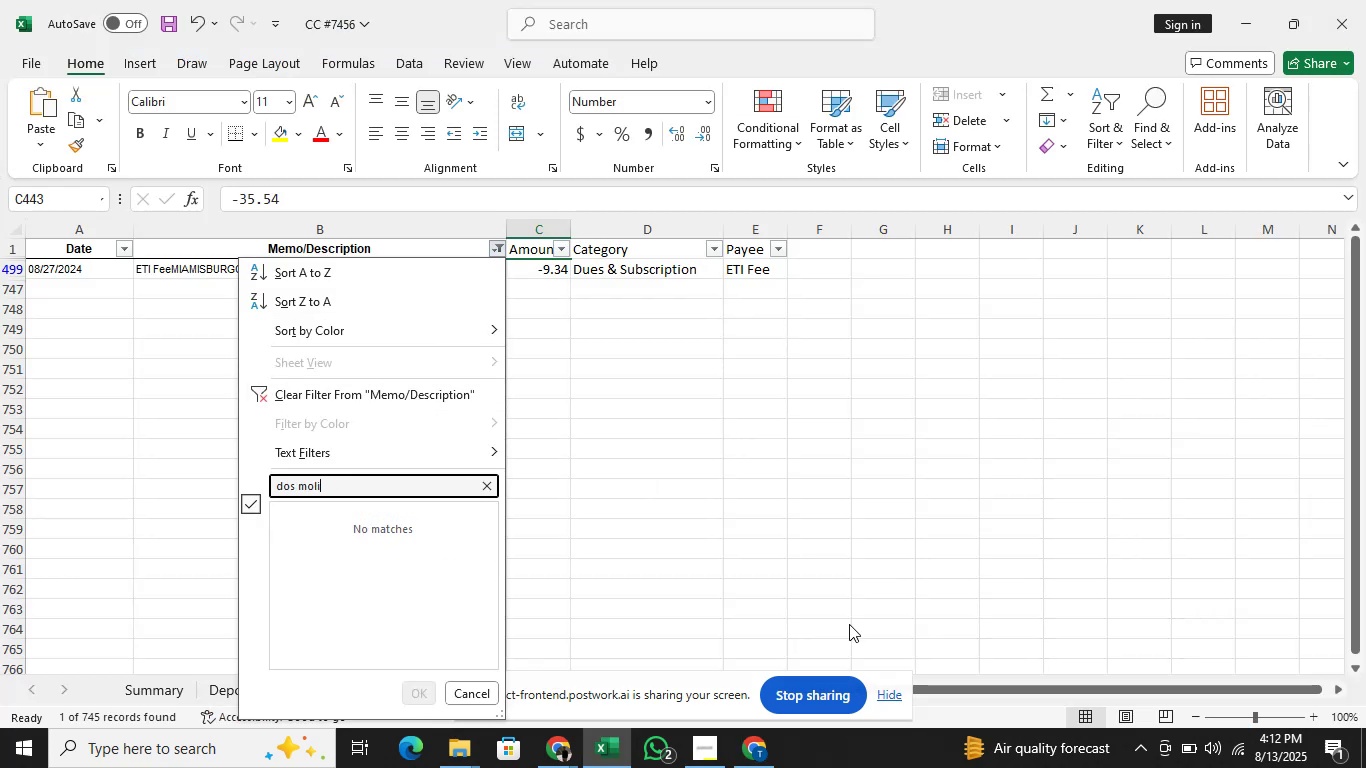 
key(Backspace)
 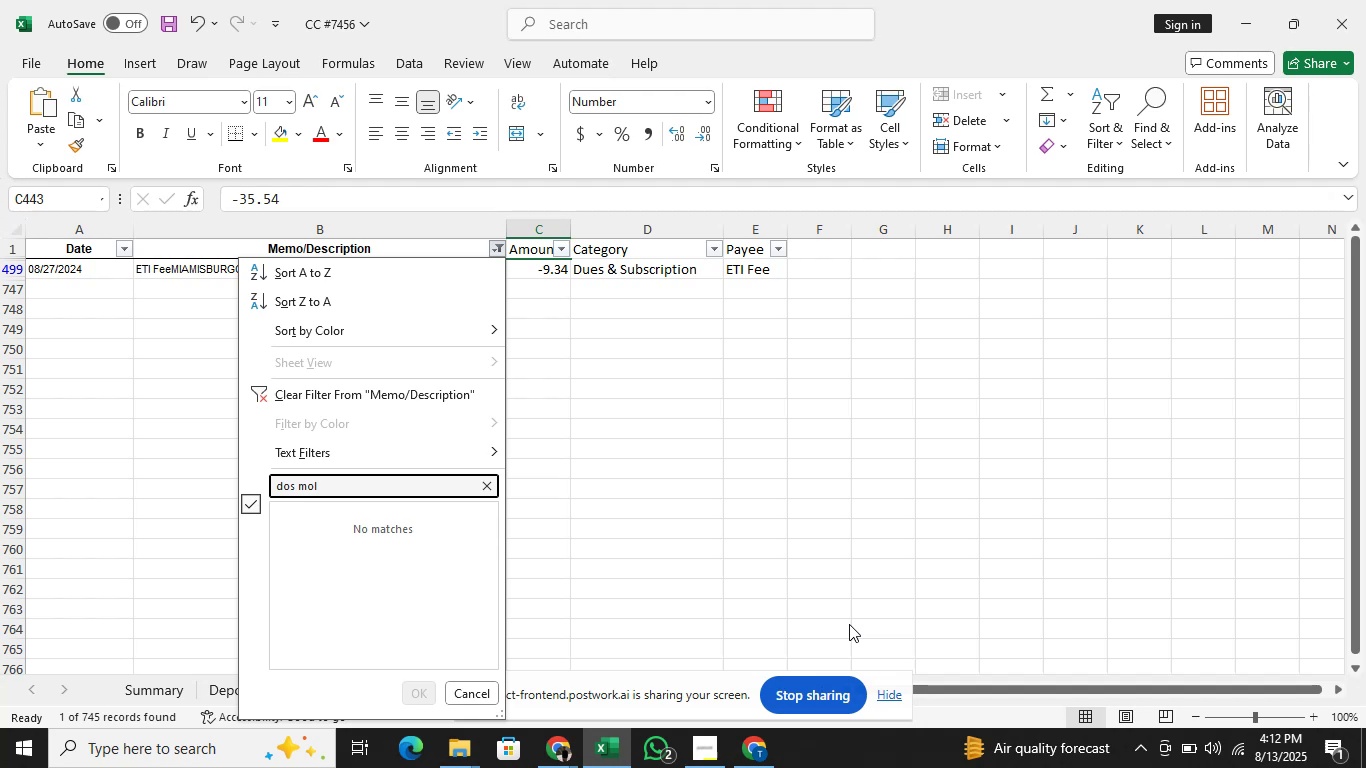 
key(Backspace)
 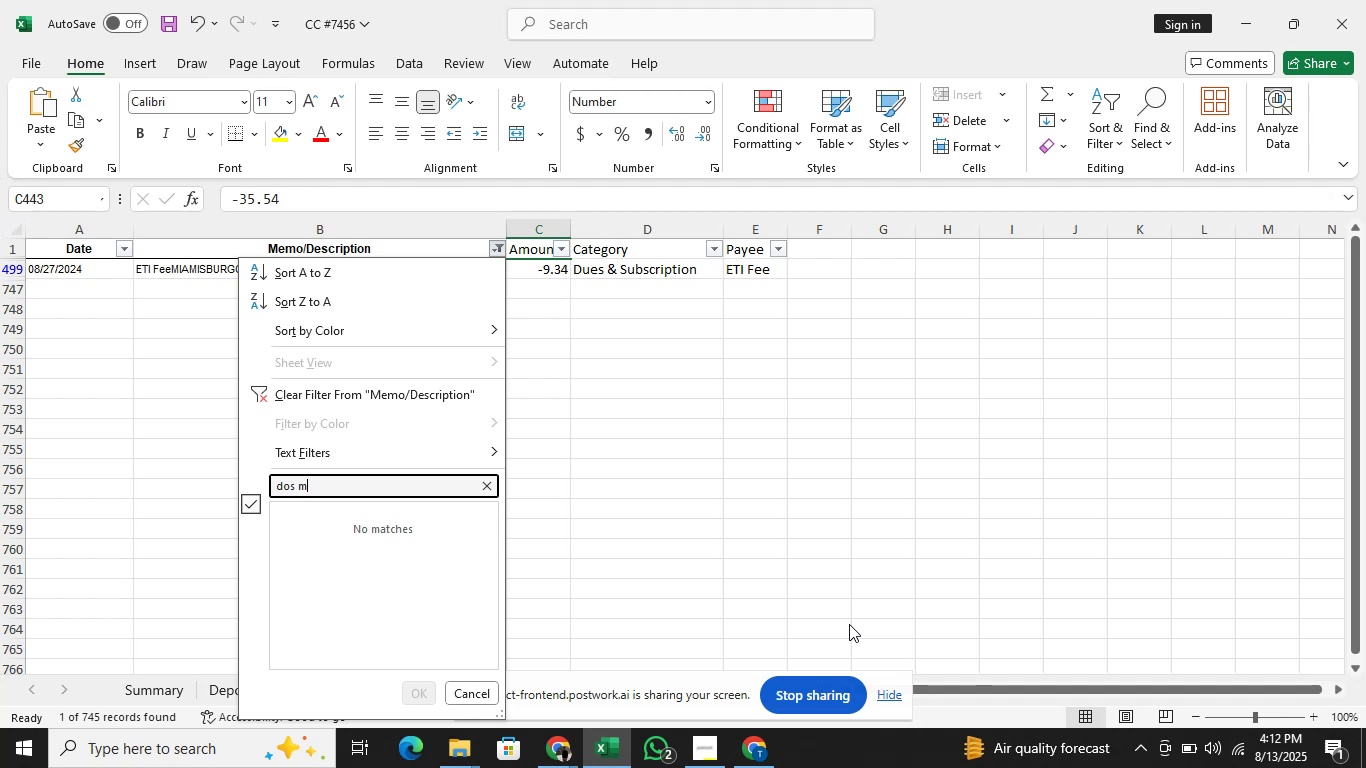 
key(Backspace)
 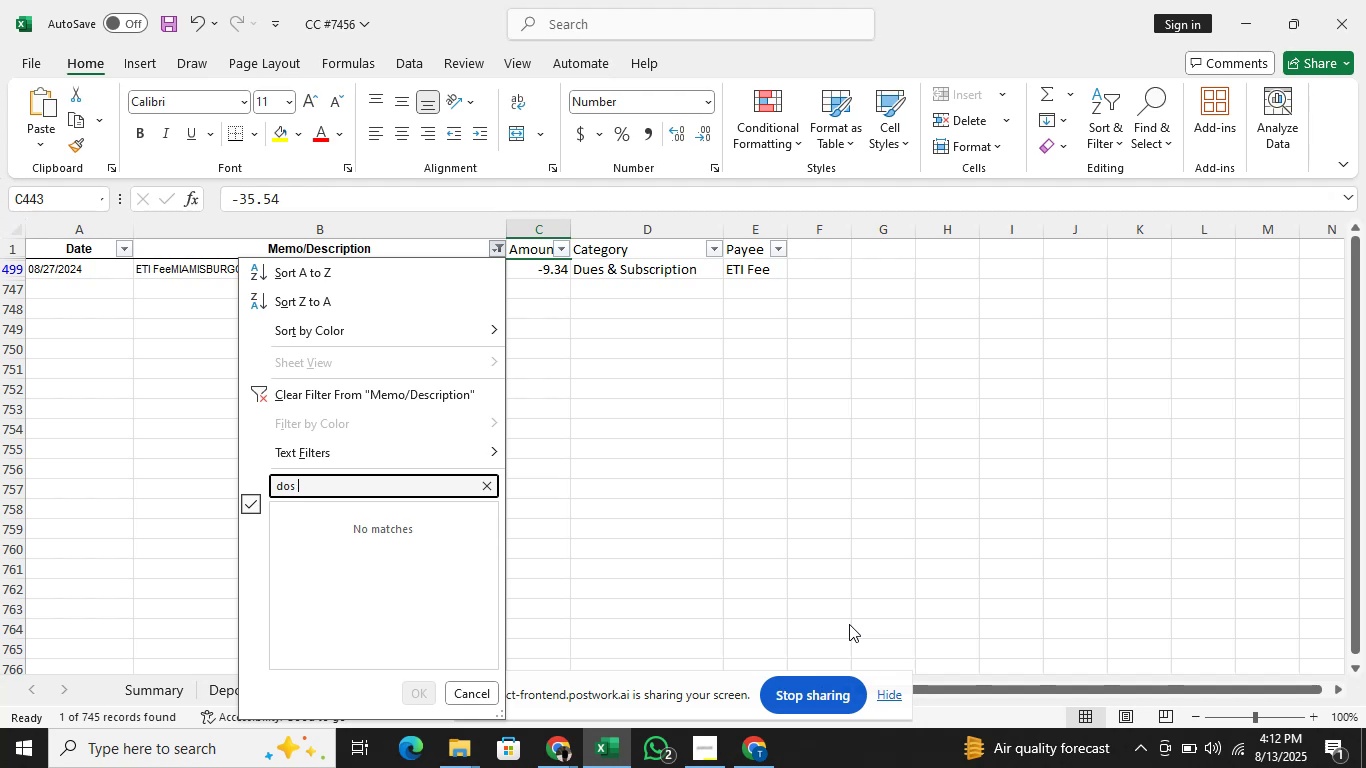 
key(Enter)
 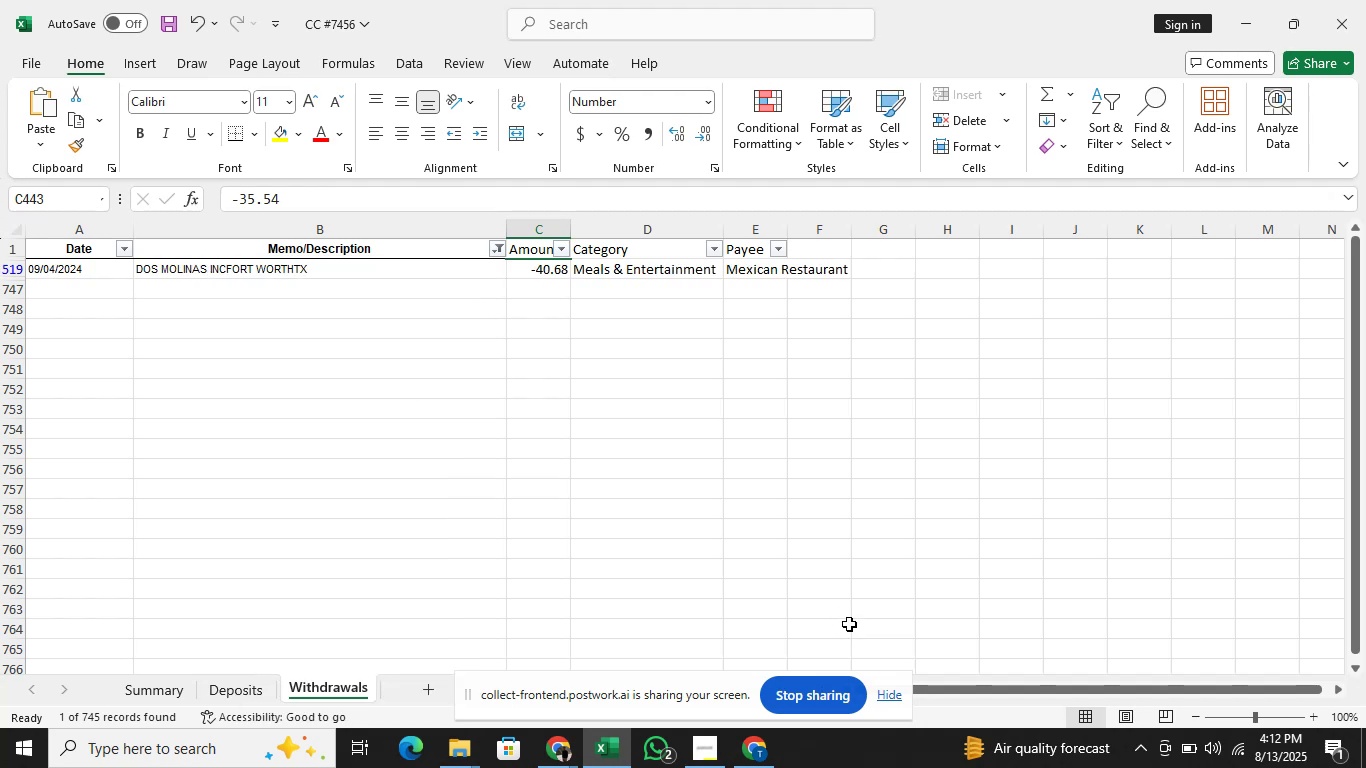 
key(Alt+AltLeft)
 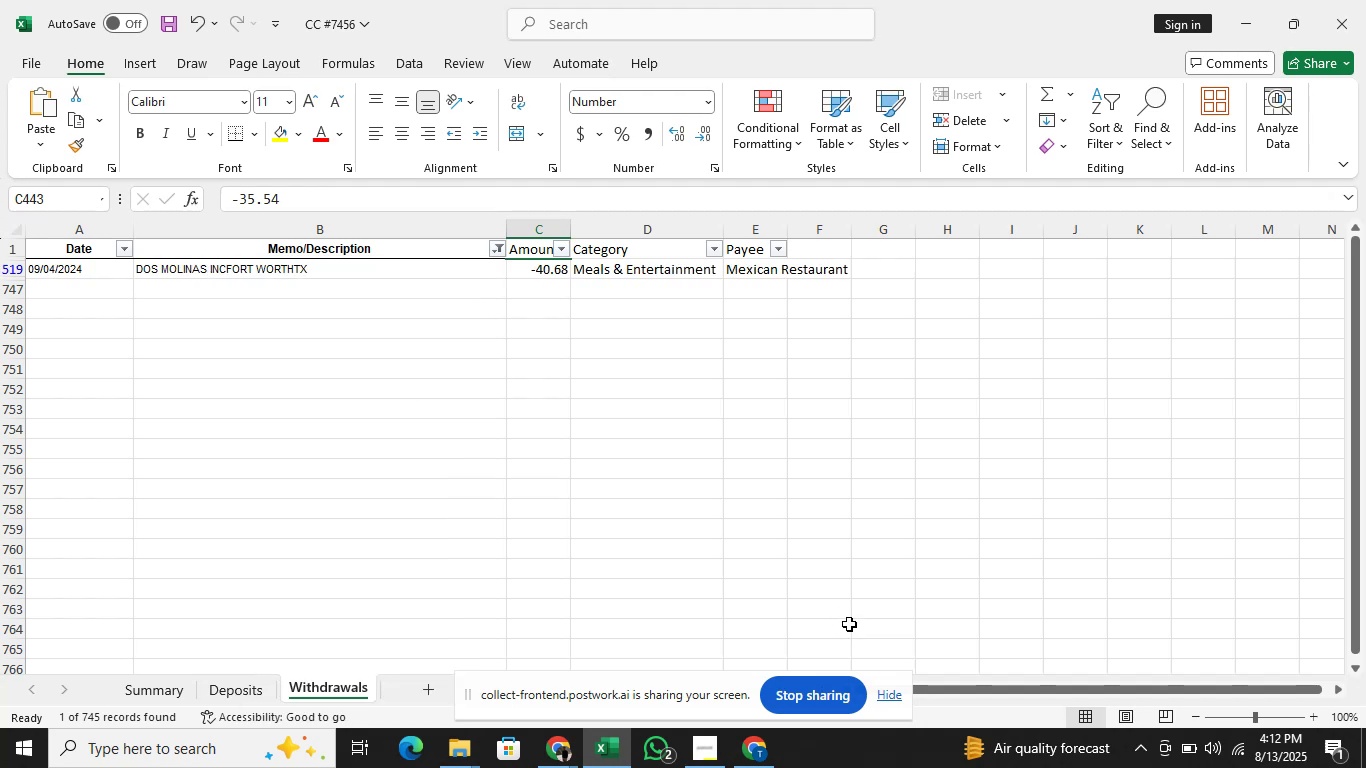 
key(Alt+Tab)
 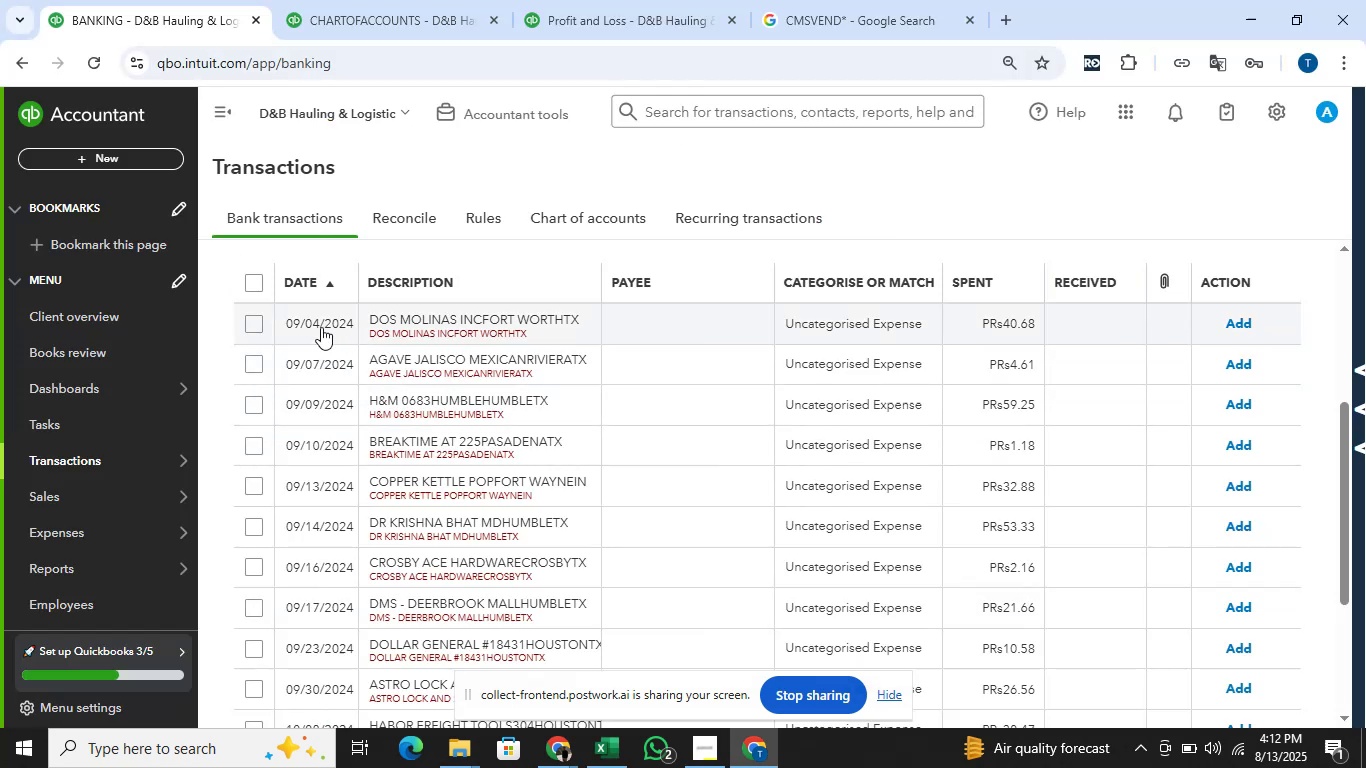 
left_click([249, 330])
 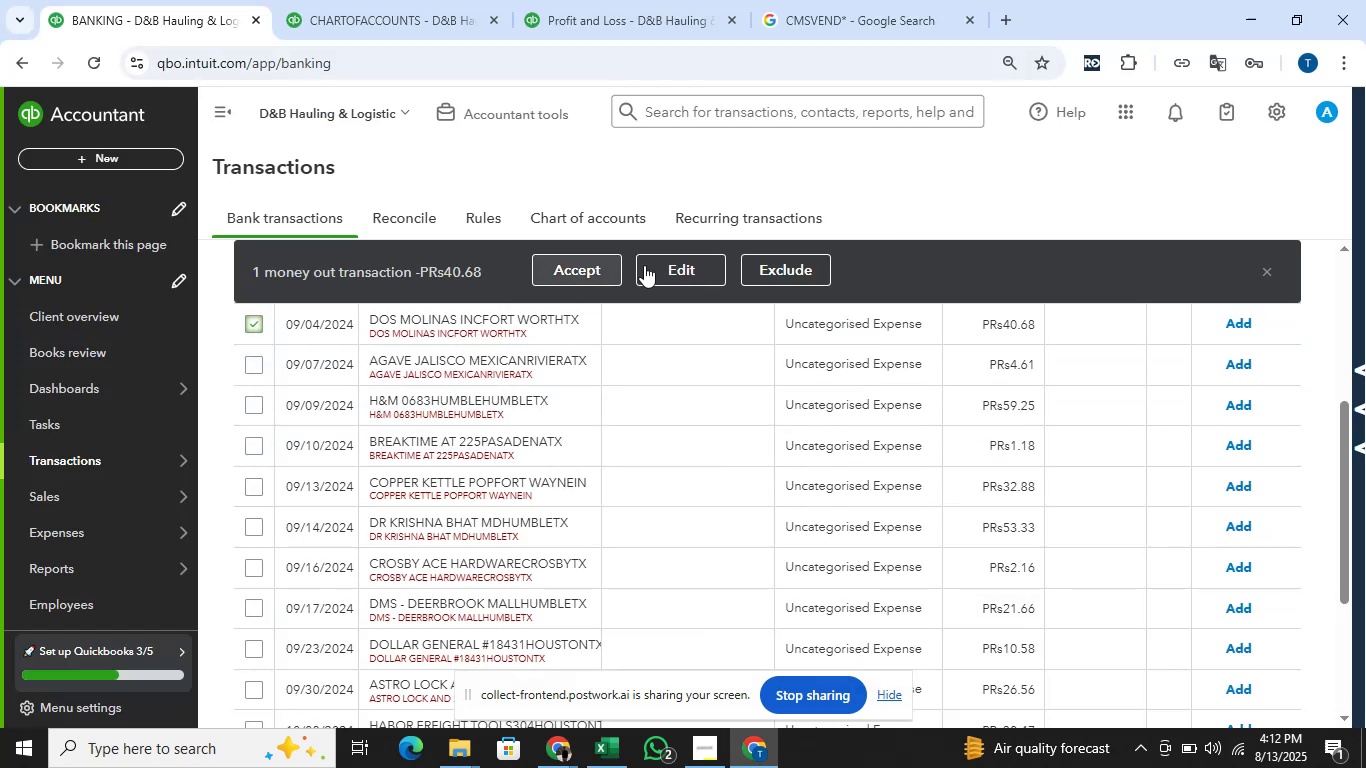 
left_click([644, 265])
 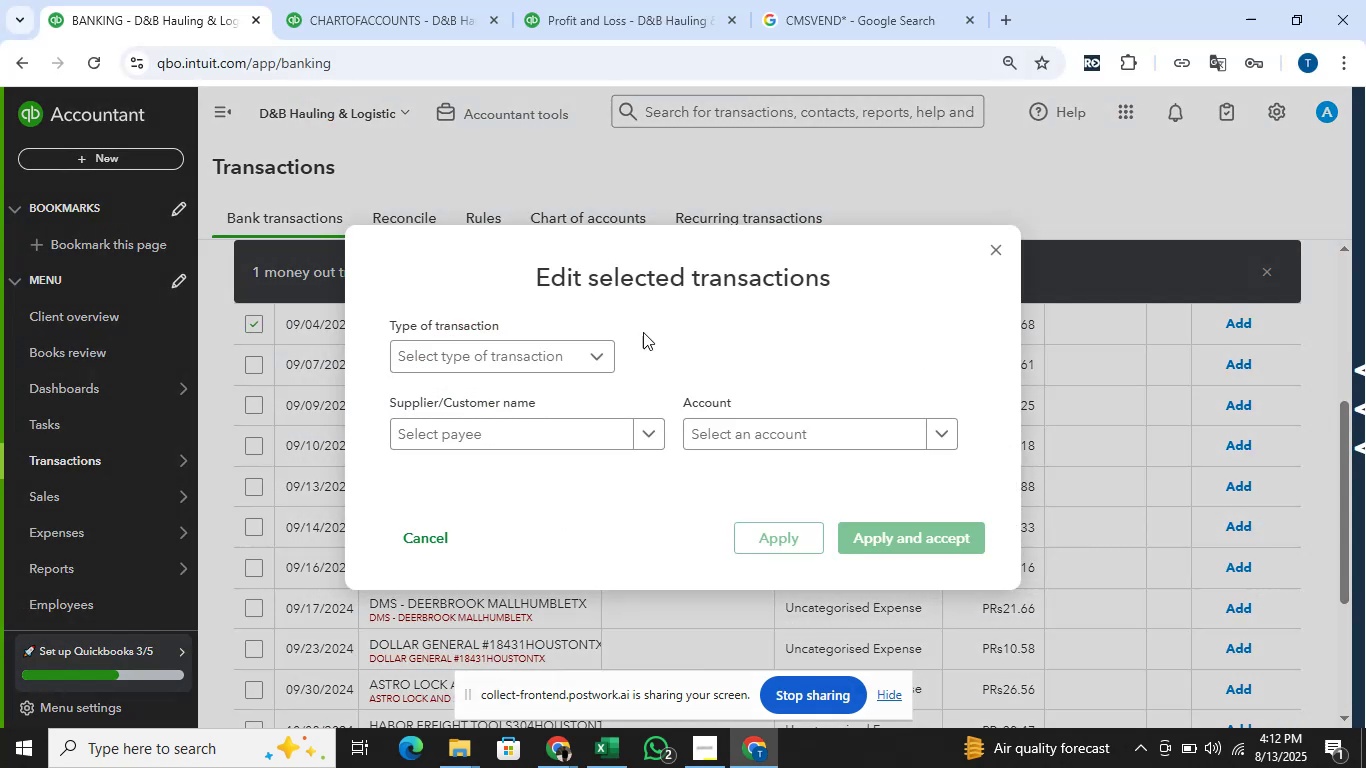 
left_click([580, 355])
 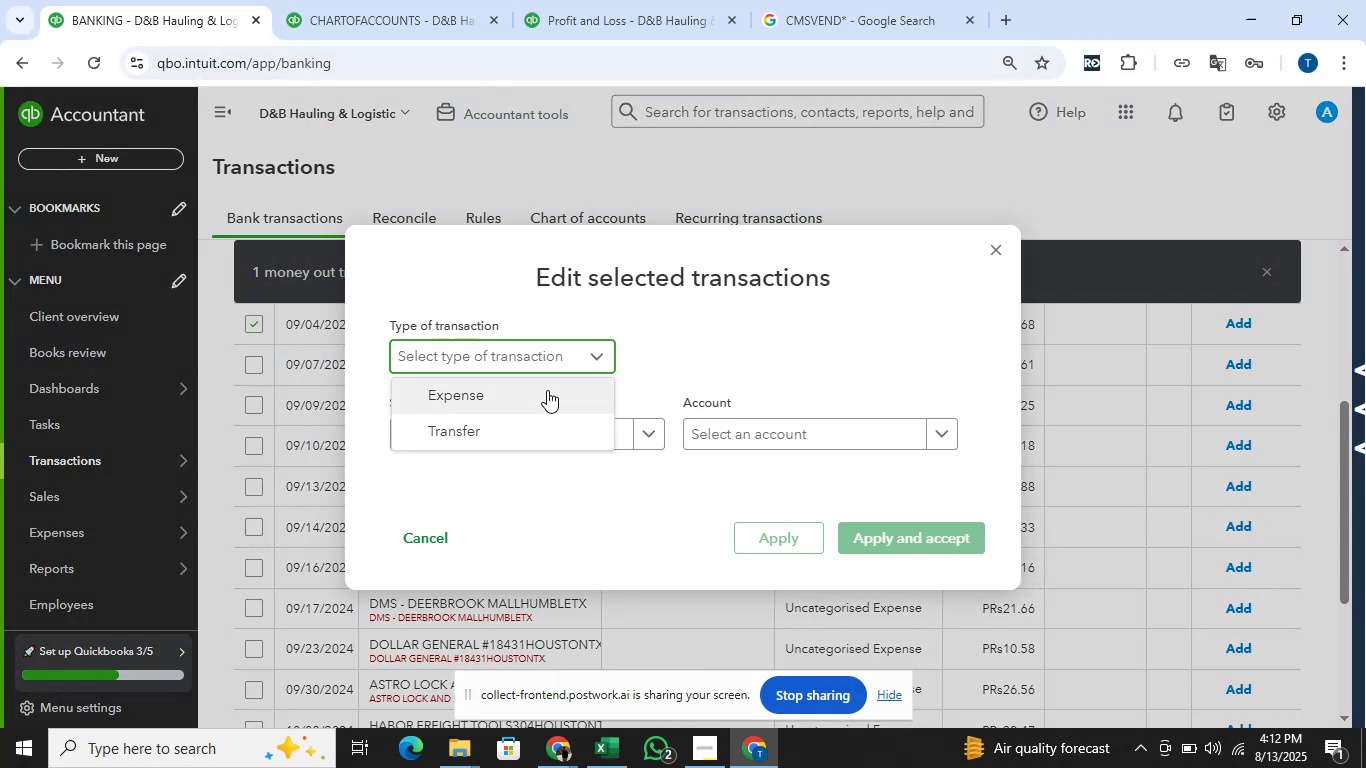 
left_click([543, 392])
 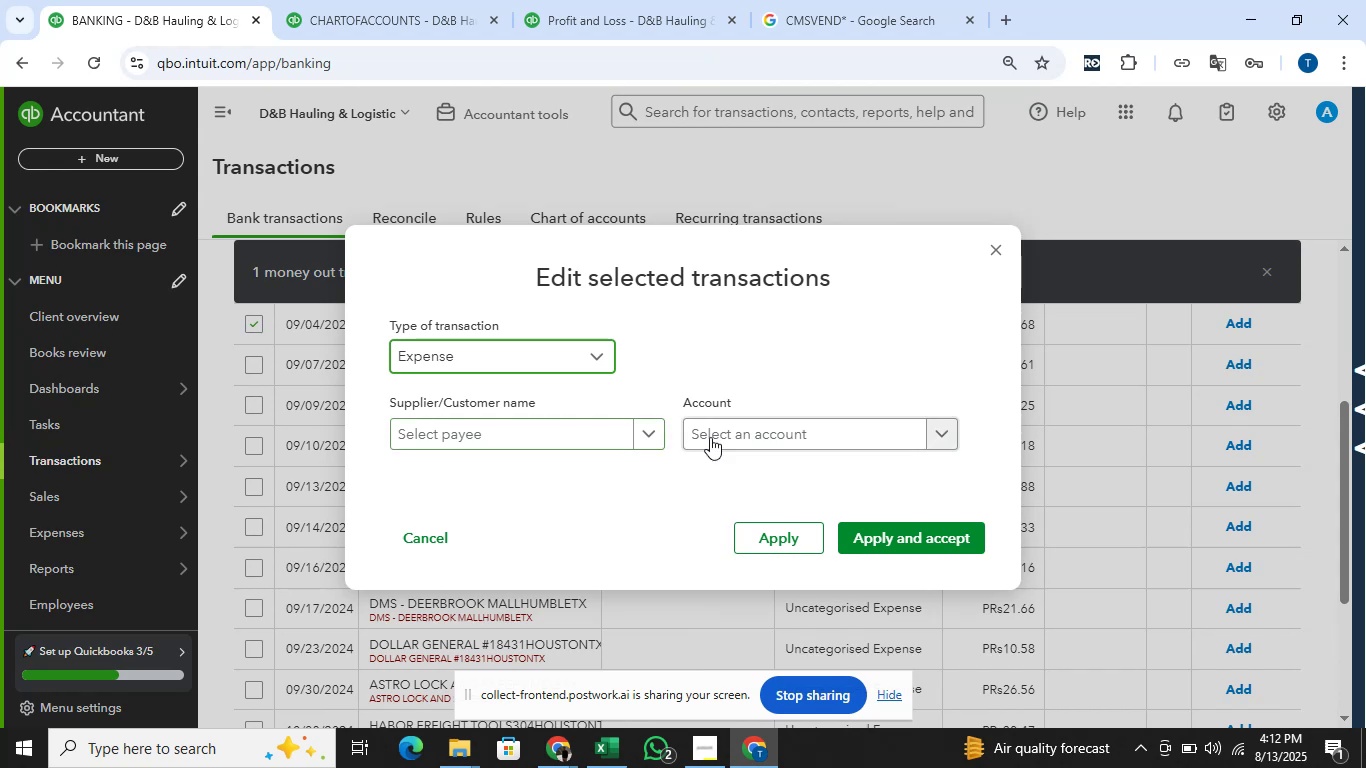 
left_click([808, 438])
 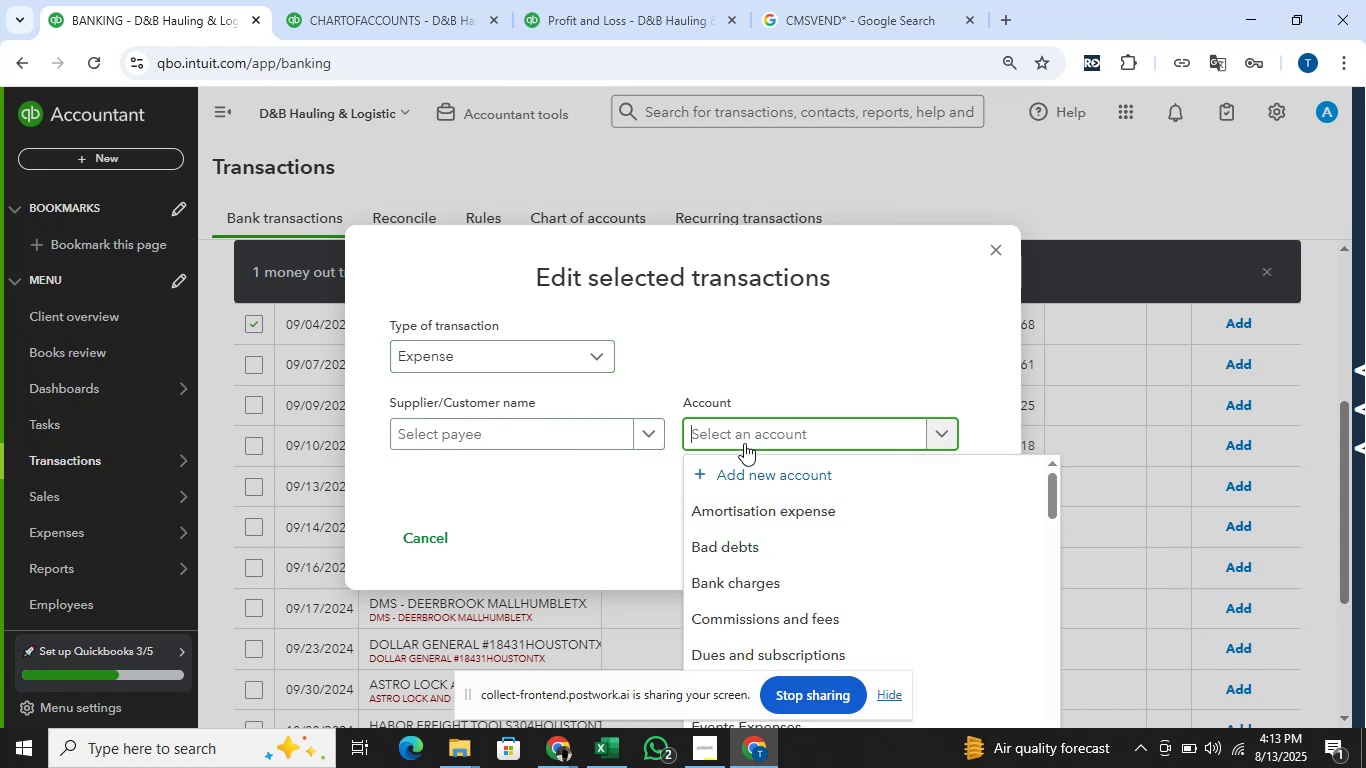 
type(mel)
key(Backspace)
type(als)
 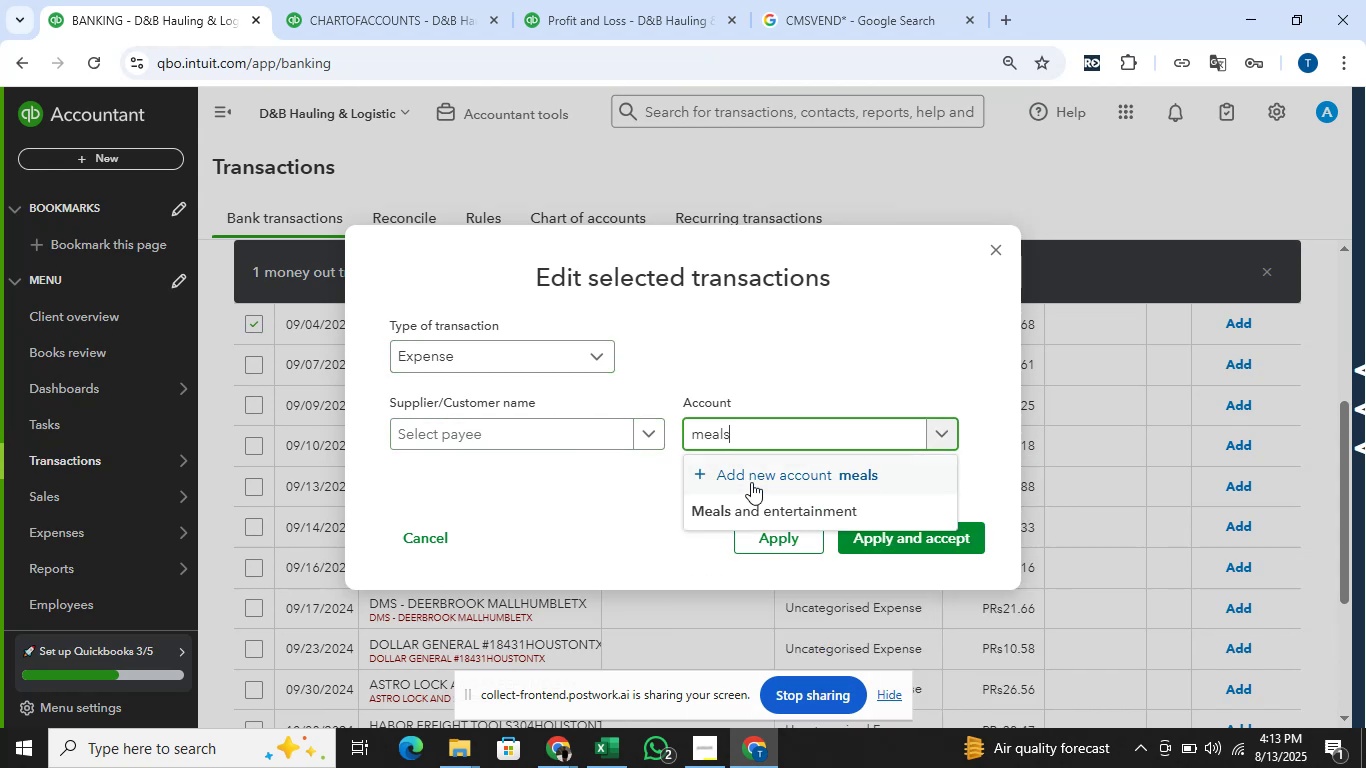 
left_click([751, 503])
 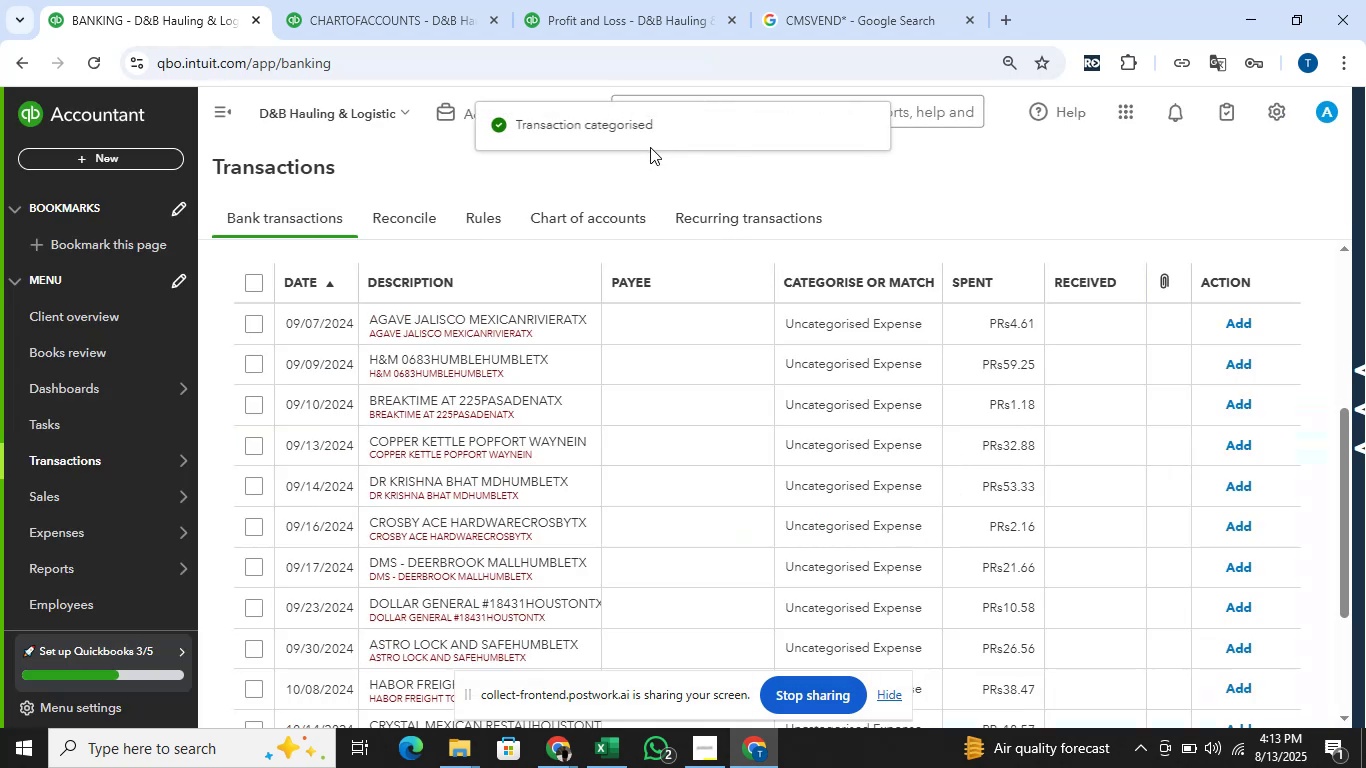 
key(Alt+AltLeft)
 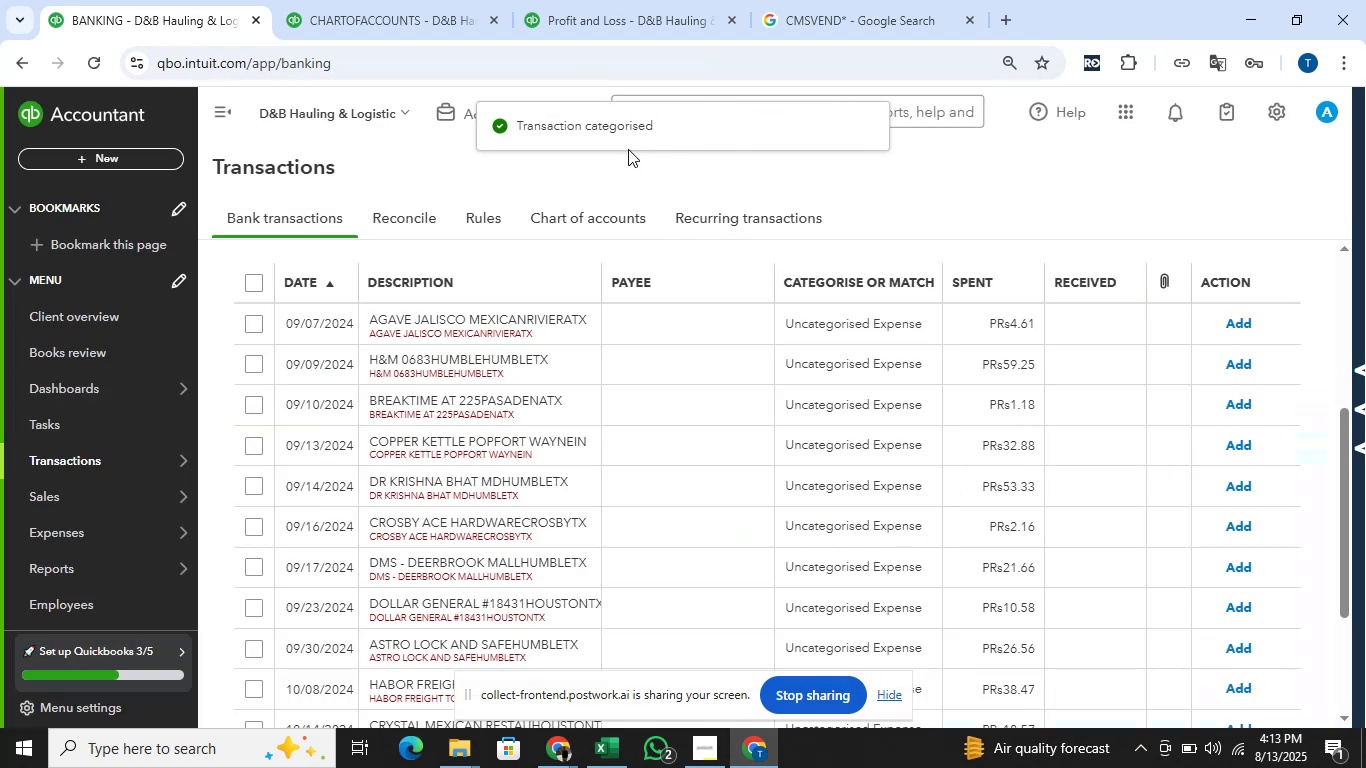 
key(Alt+Tab)
 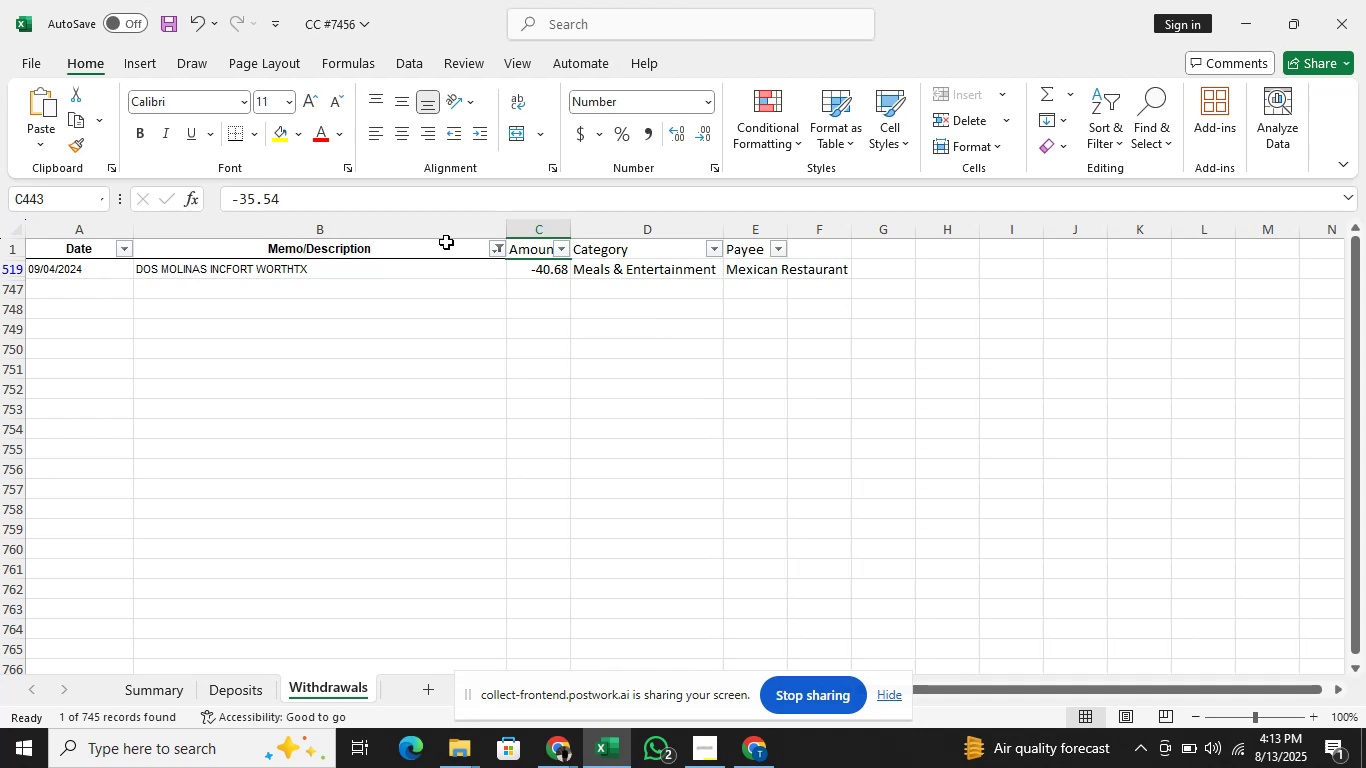 
key(Alt+AltLeft)
 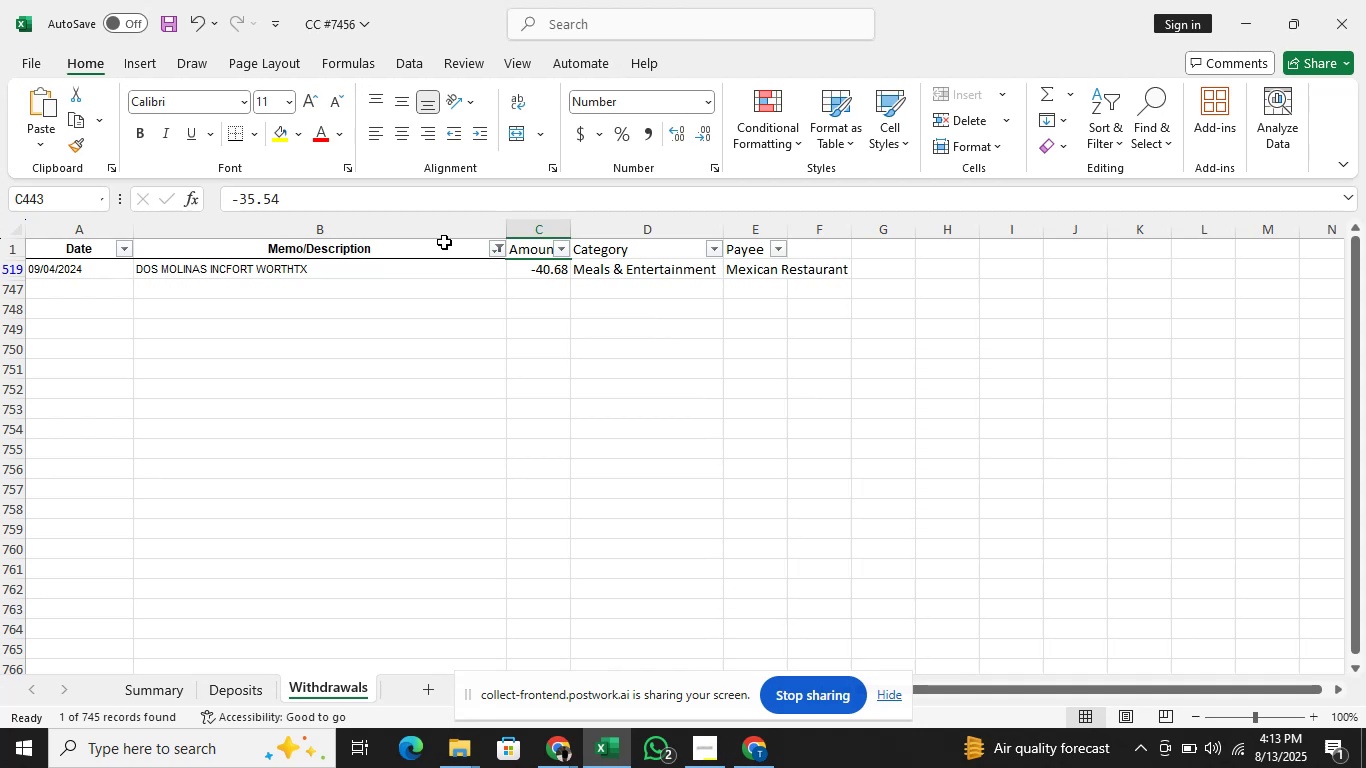 
key(Alt+Tab)
 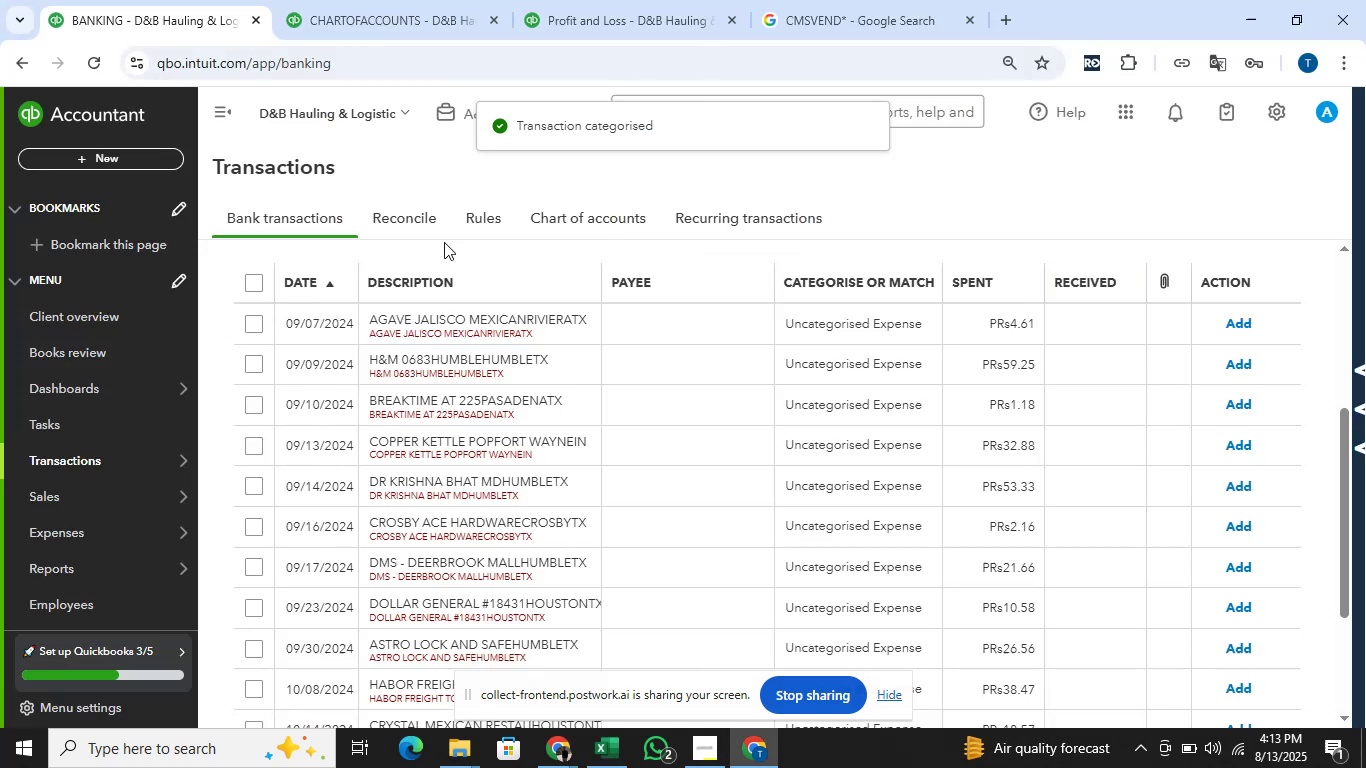 
key(Alt+AltLeft)
 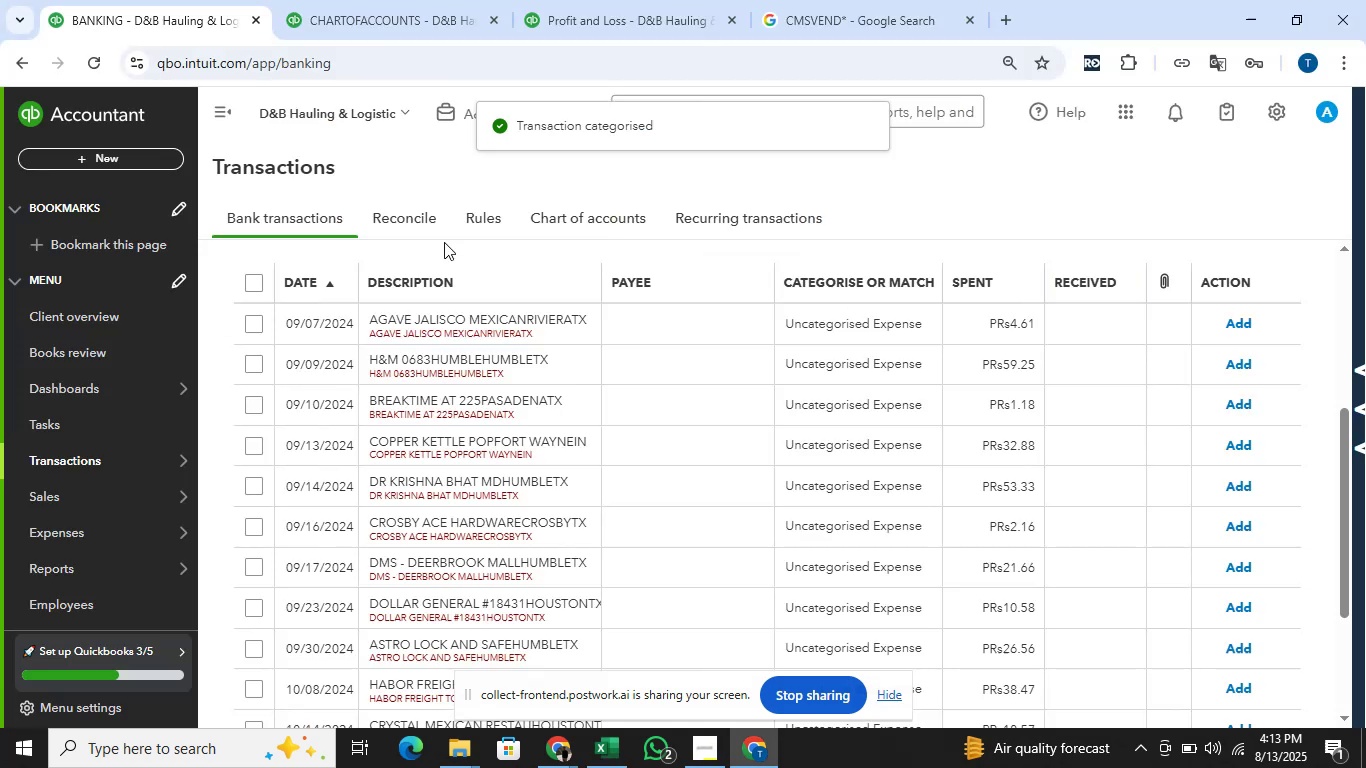 
key(Alt+Tab)
 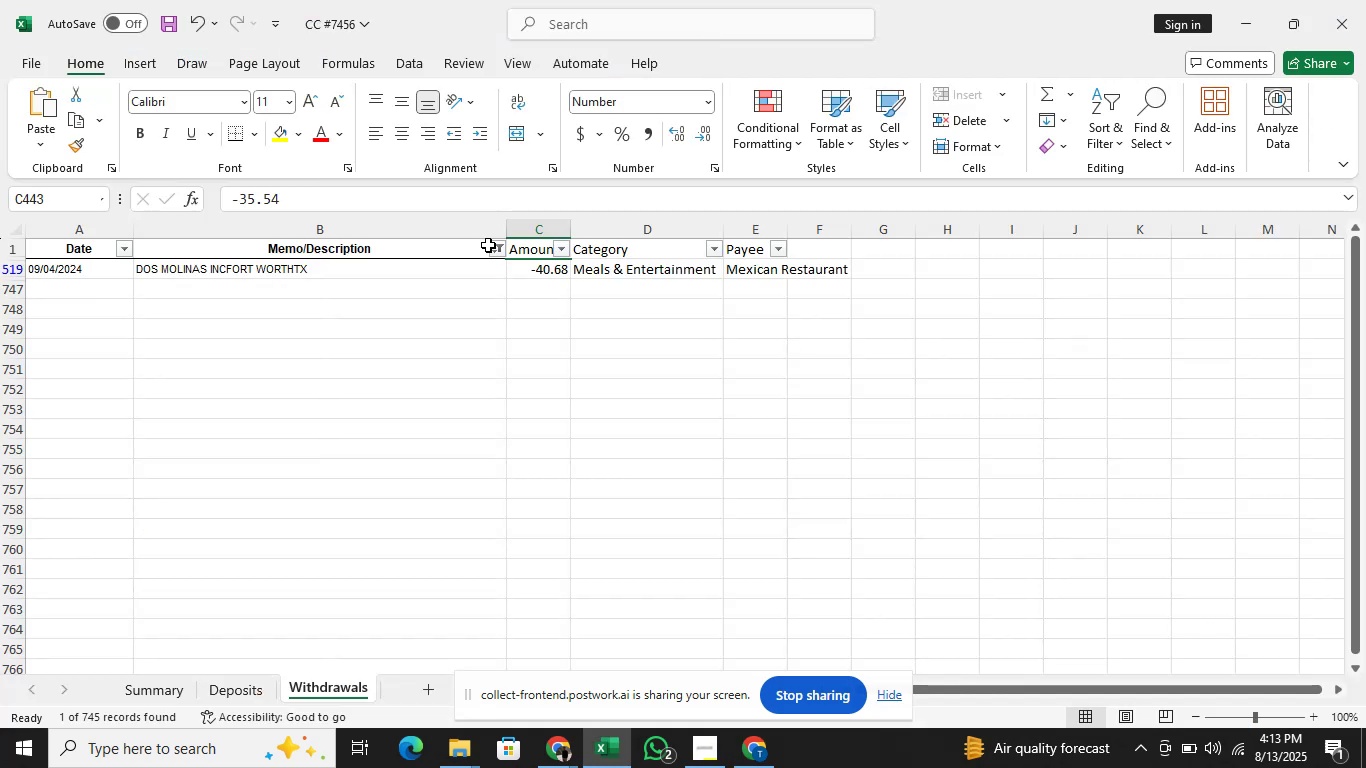 
left_click([496, 249])
 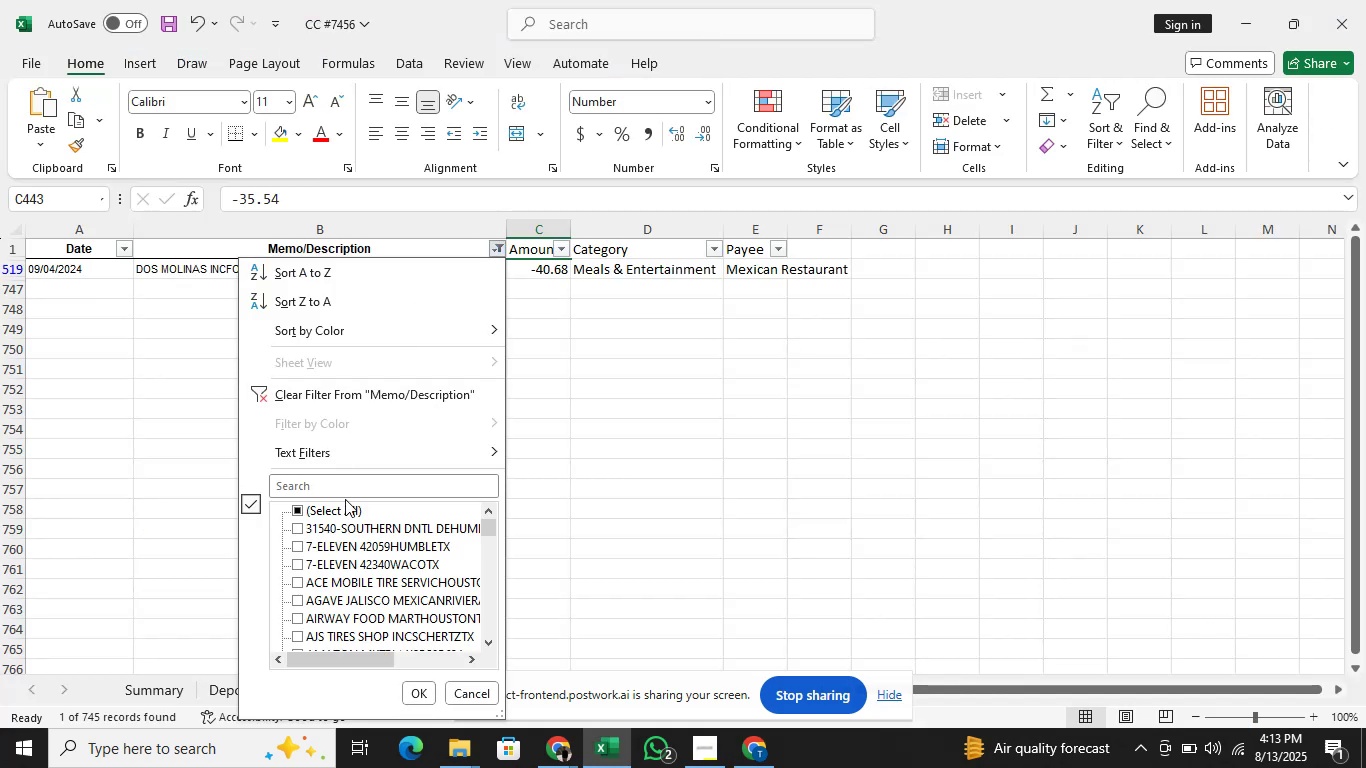 
left_click([353, 491])
 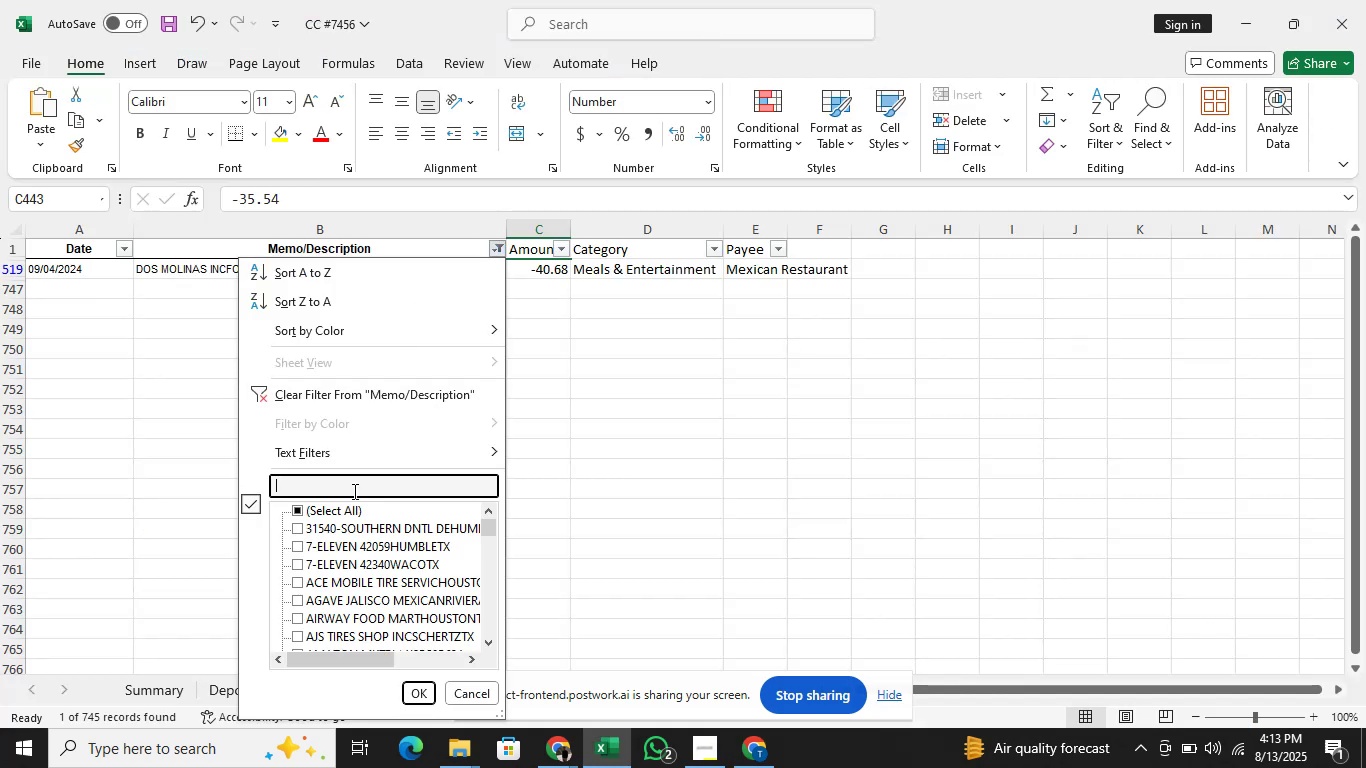 
type(agave)
 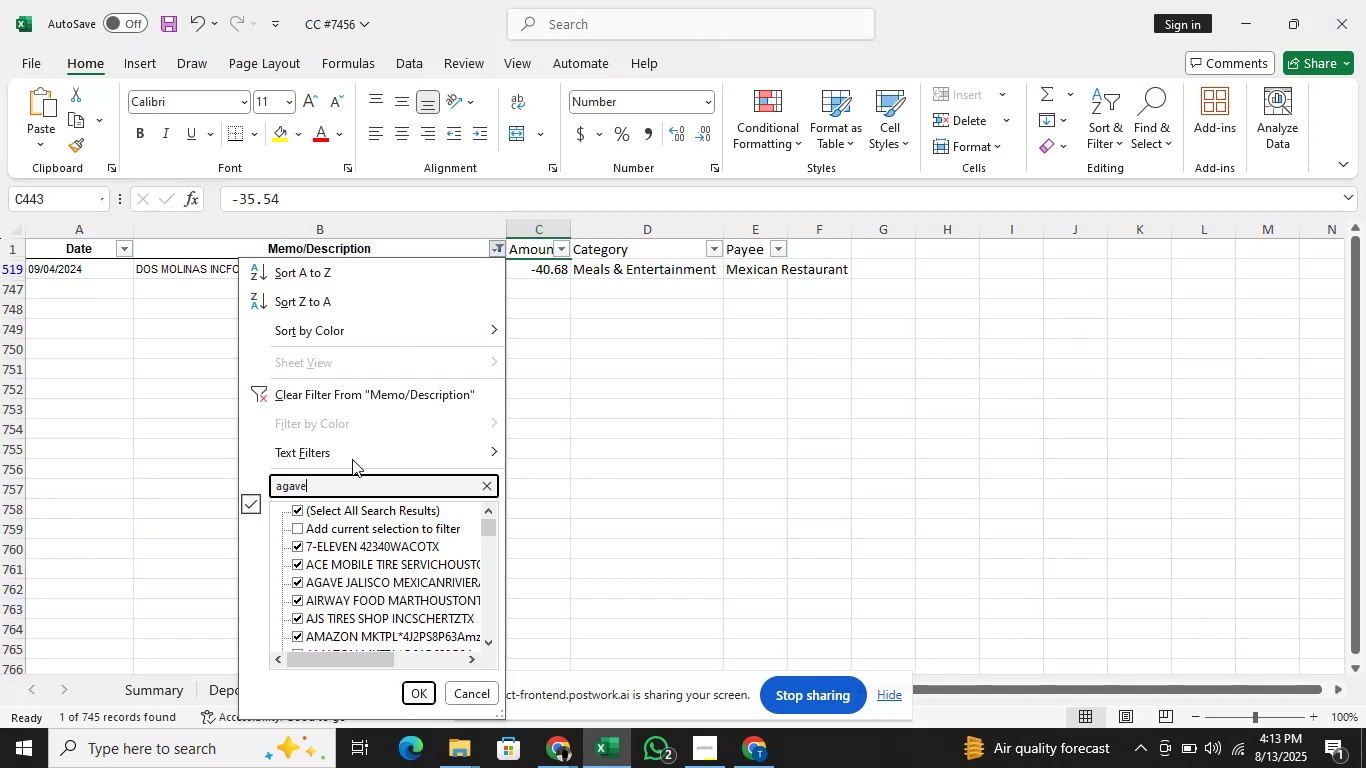 
key(Enter)
 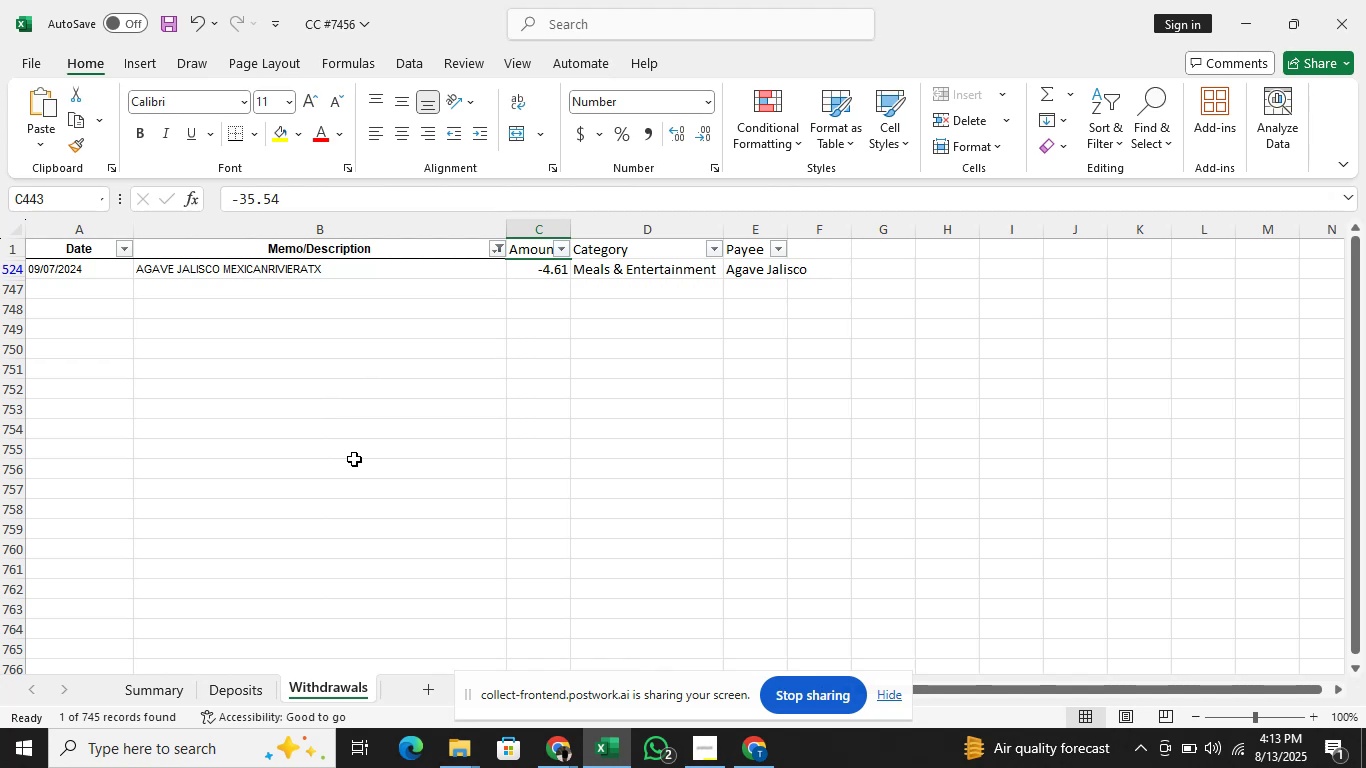 
wait(6.34)
 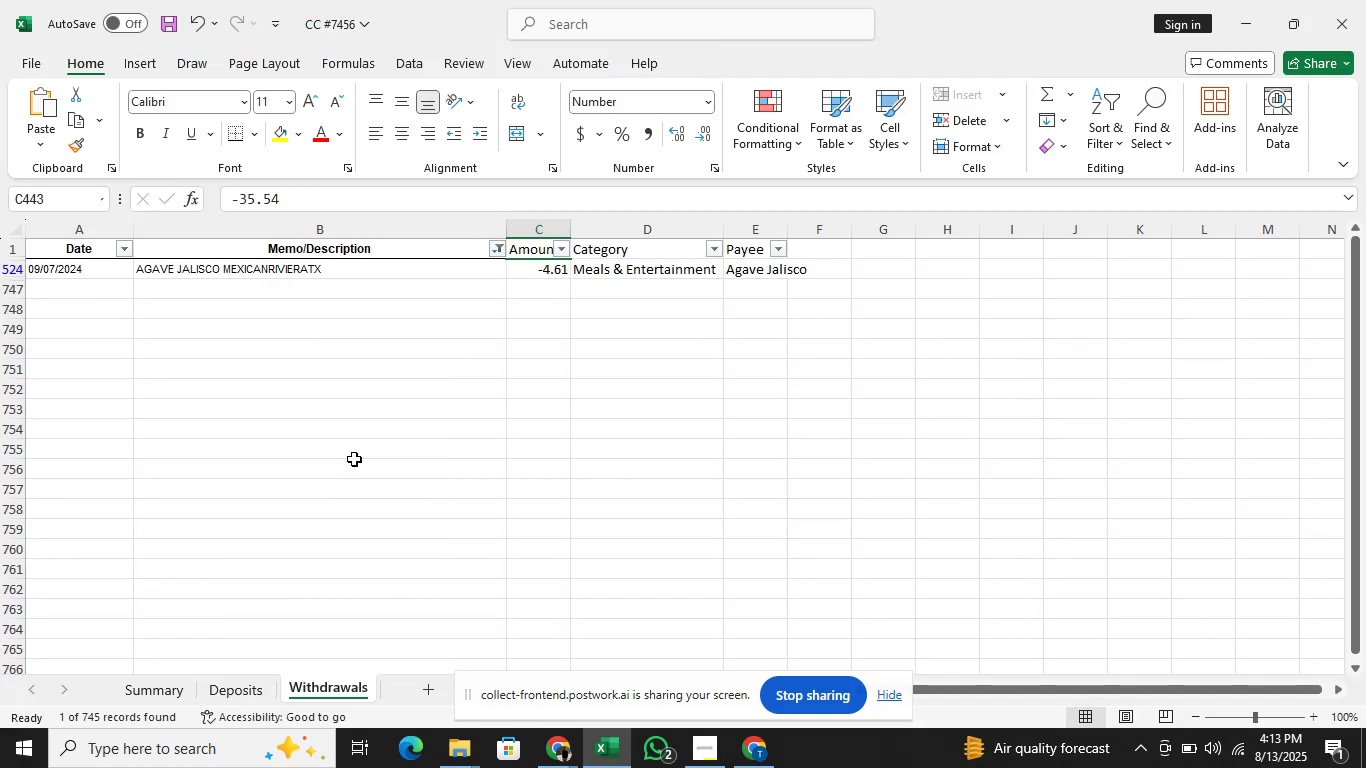 
key(Alt+Tab)
 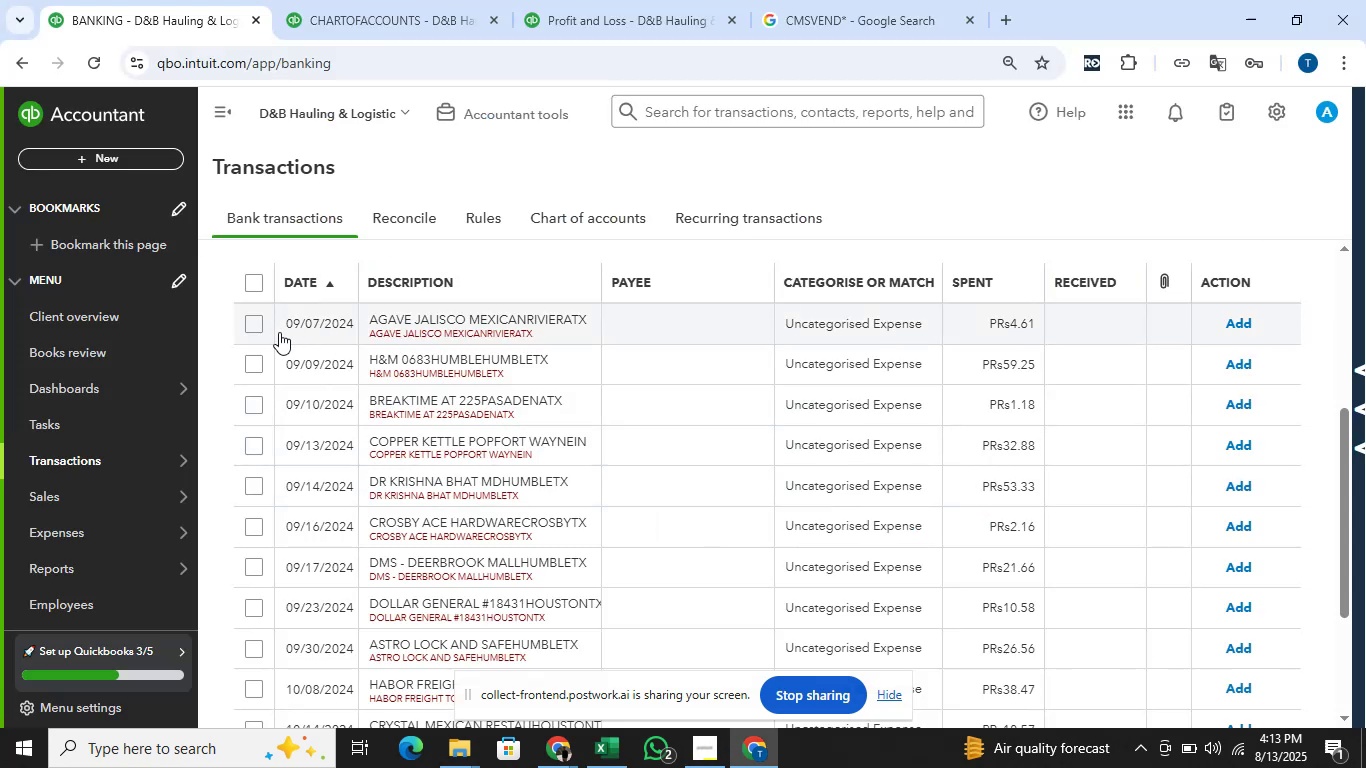 
wait(5.83)
 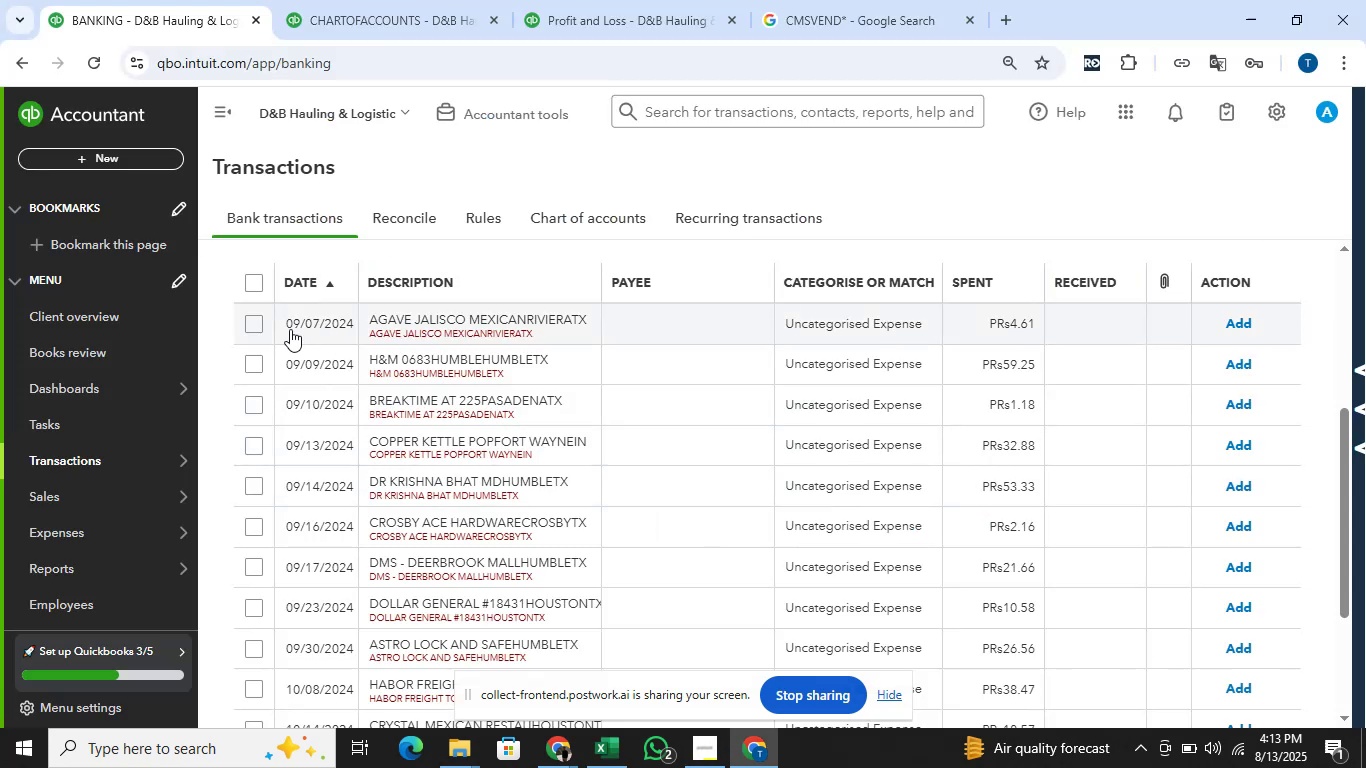 
left_click([252, 313])
 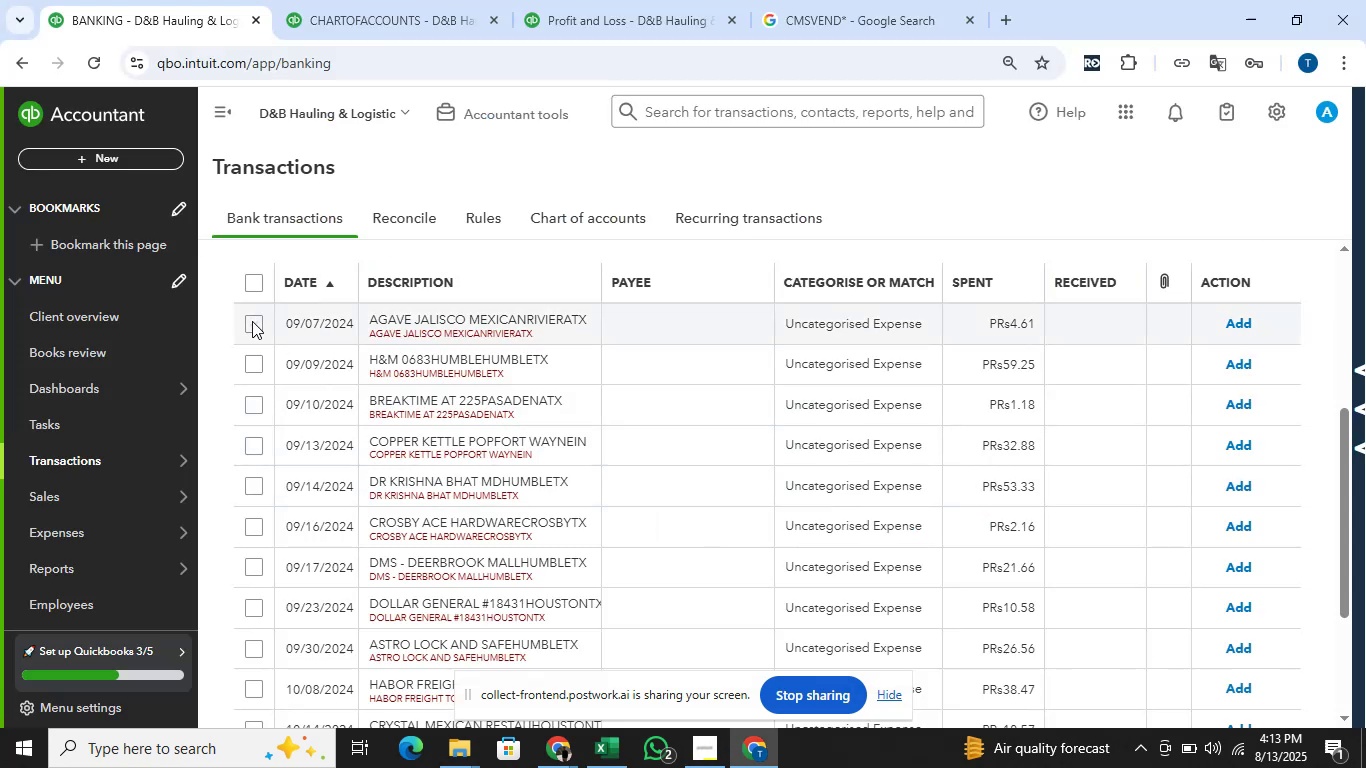 
left_click([252, 321])
 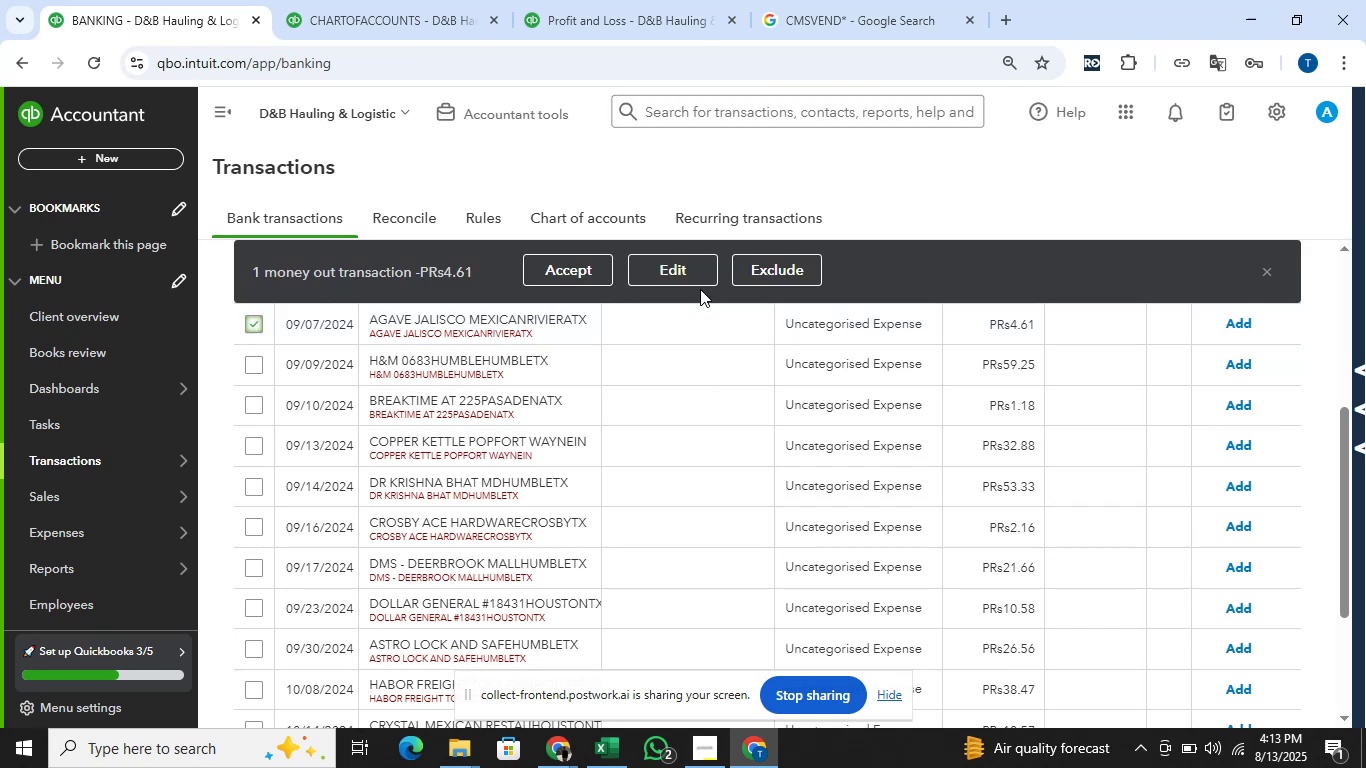 
left_click([684, 272])
 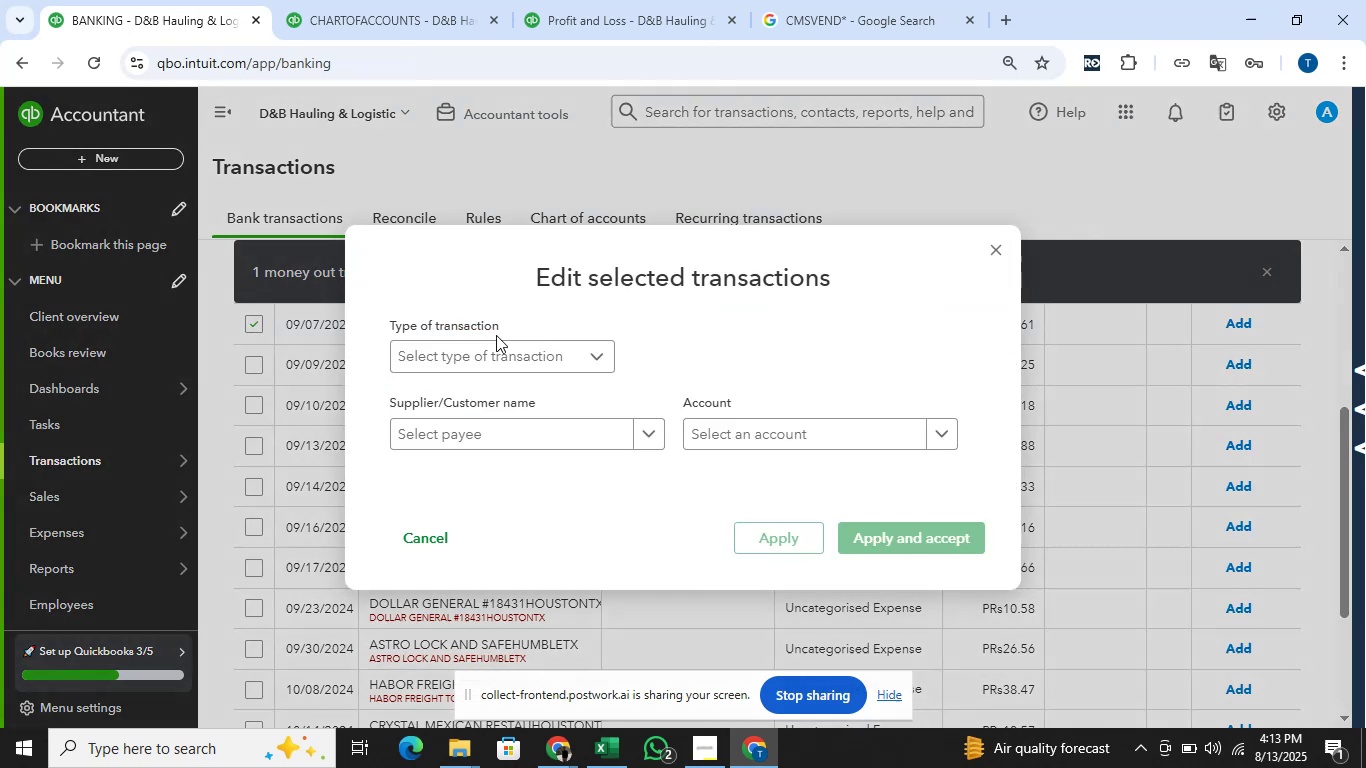 
left_click([481, 347])
 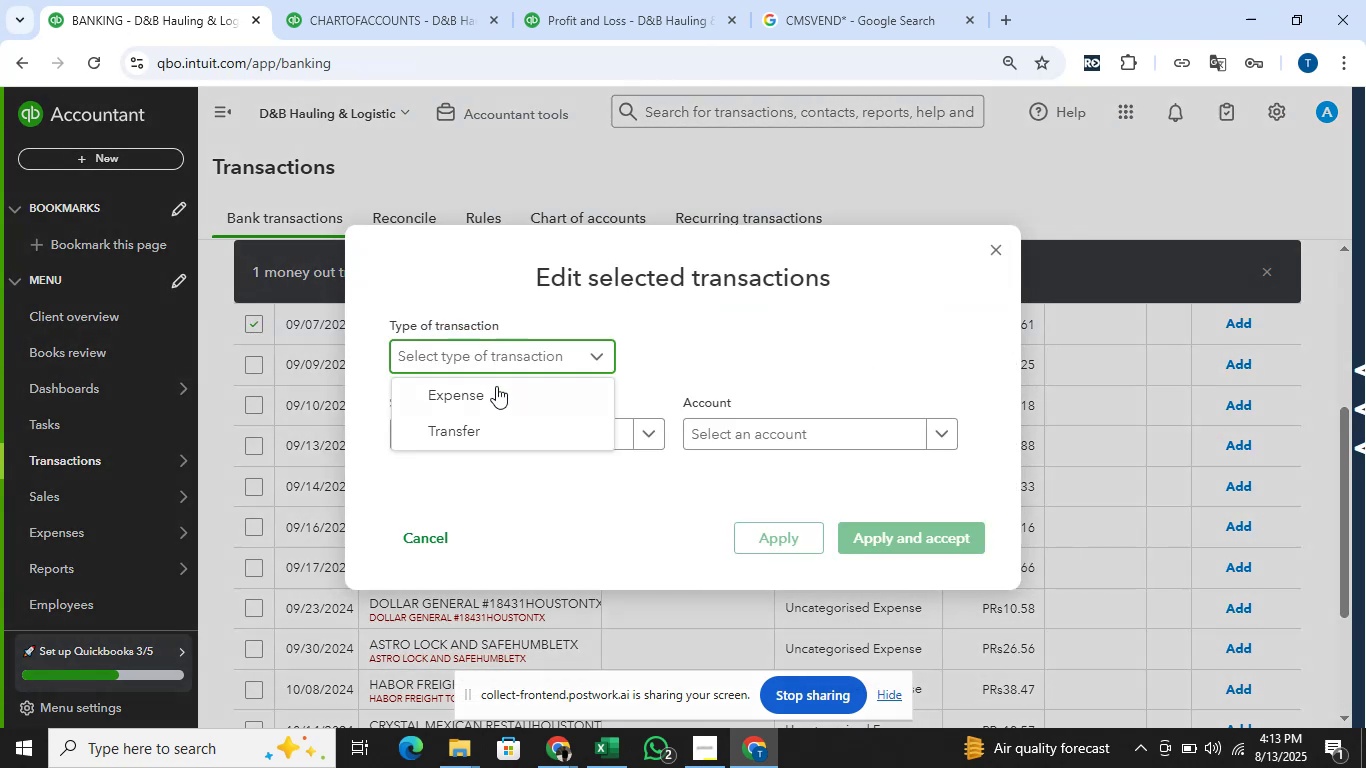 
left_click([497, 395])
 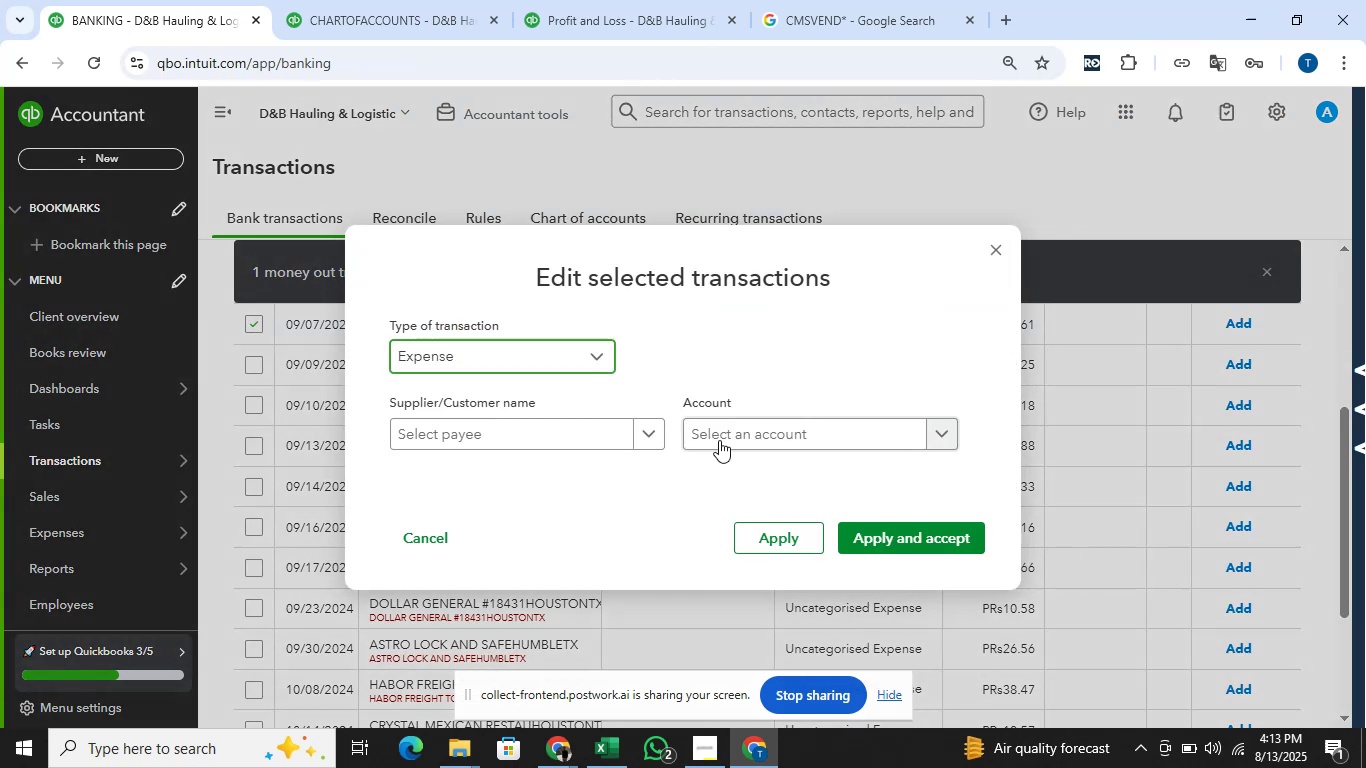 
left_click([734, 441])
 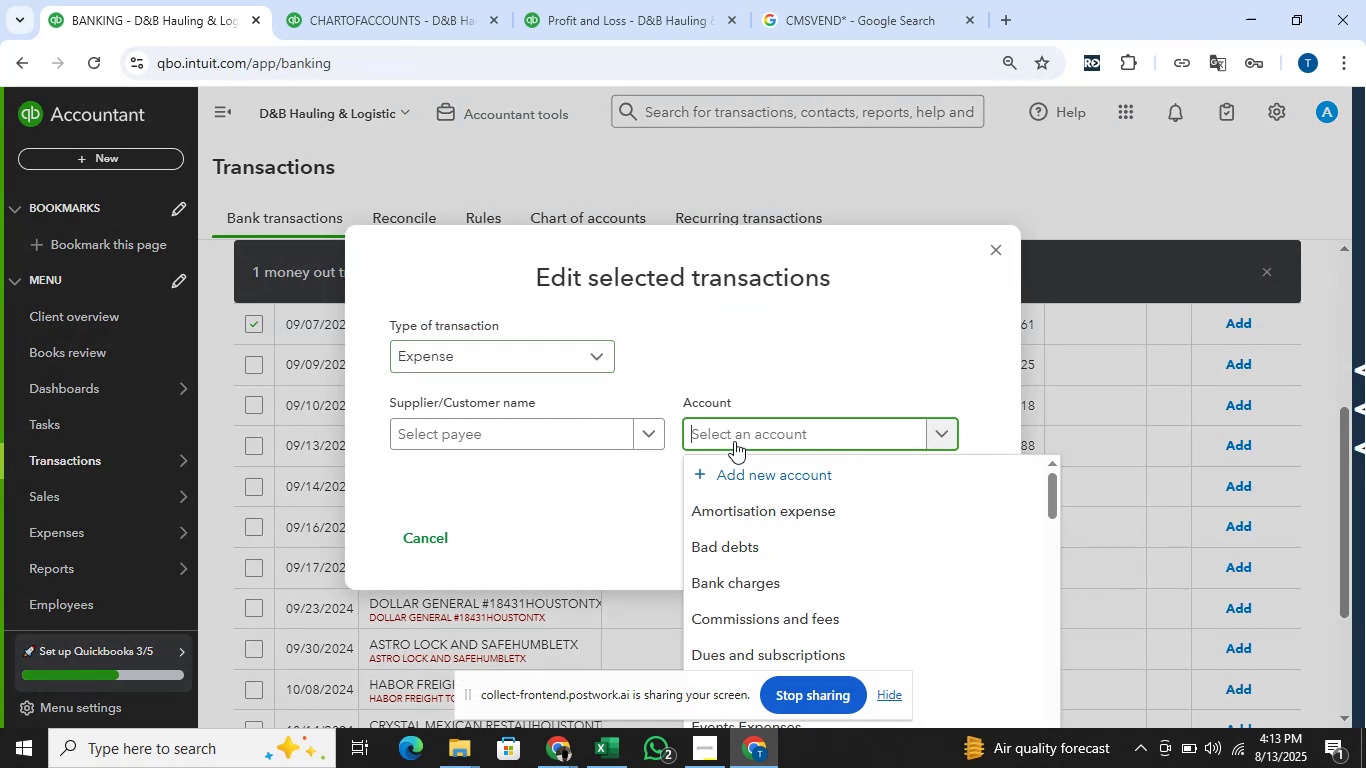 
type(meals)
 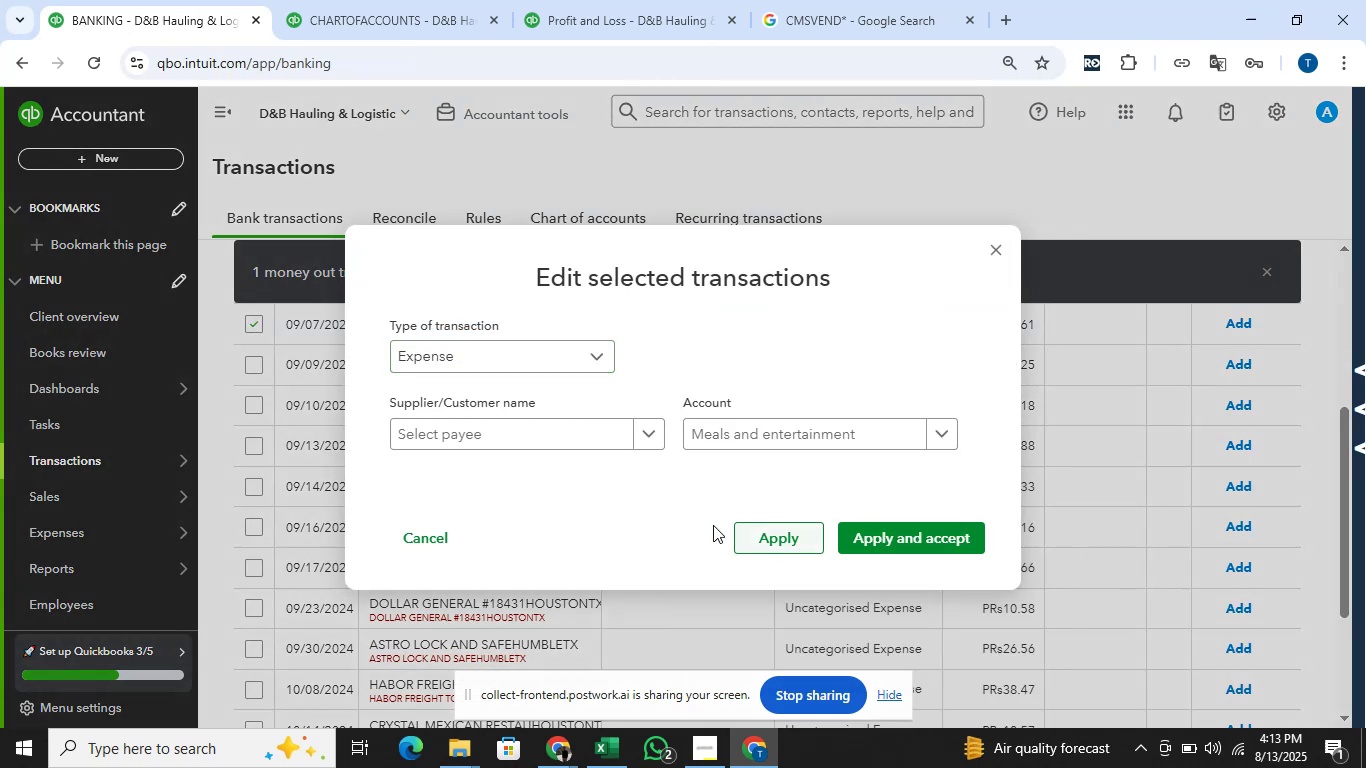 
left_click([865, 536])
 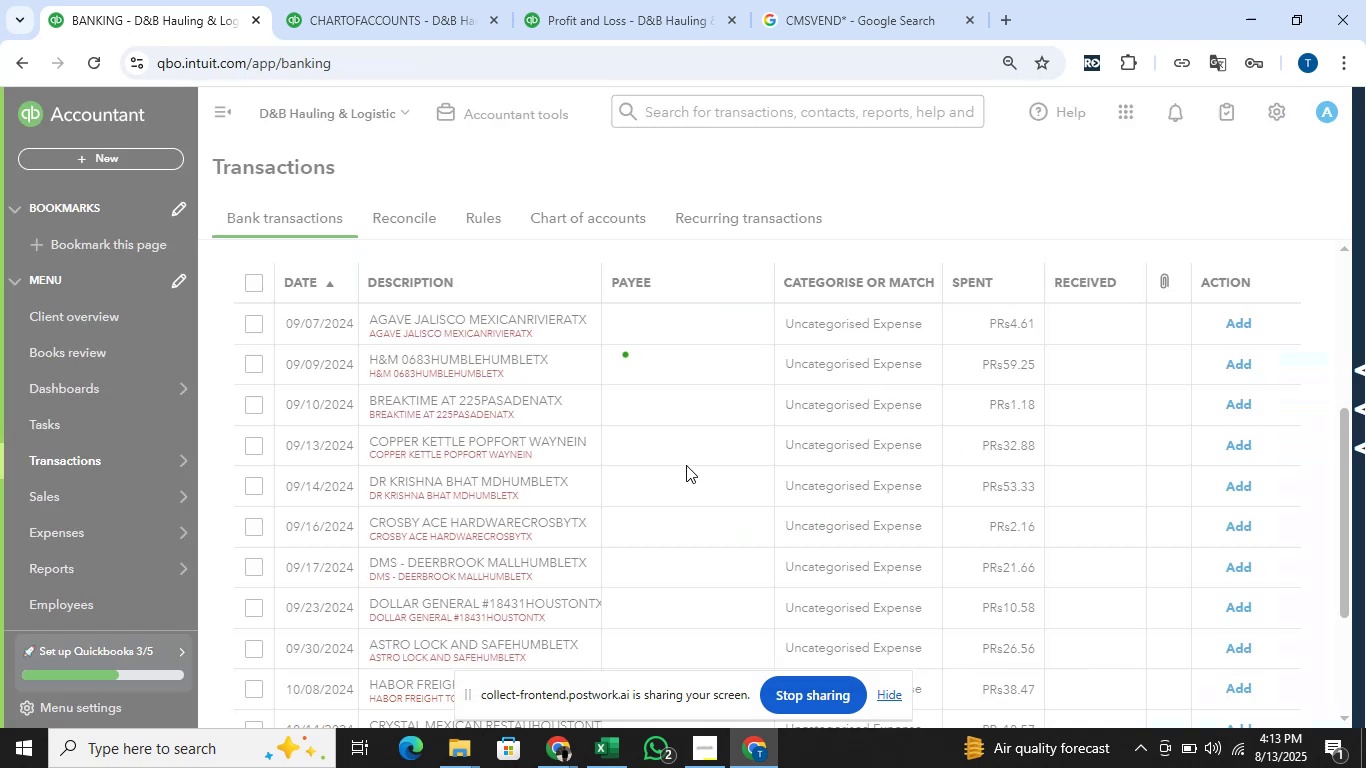 
scroll: coordinate [686, 465], scroll_direction: up, amount: 2.0
 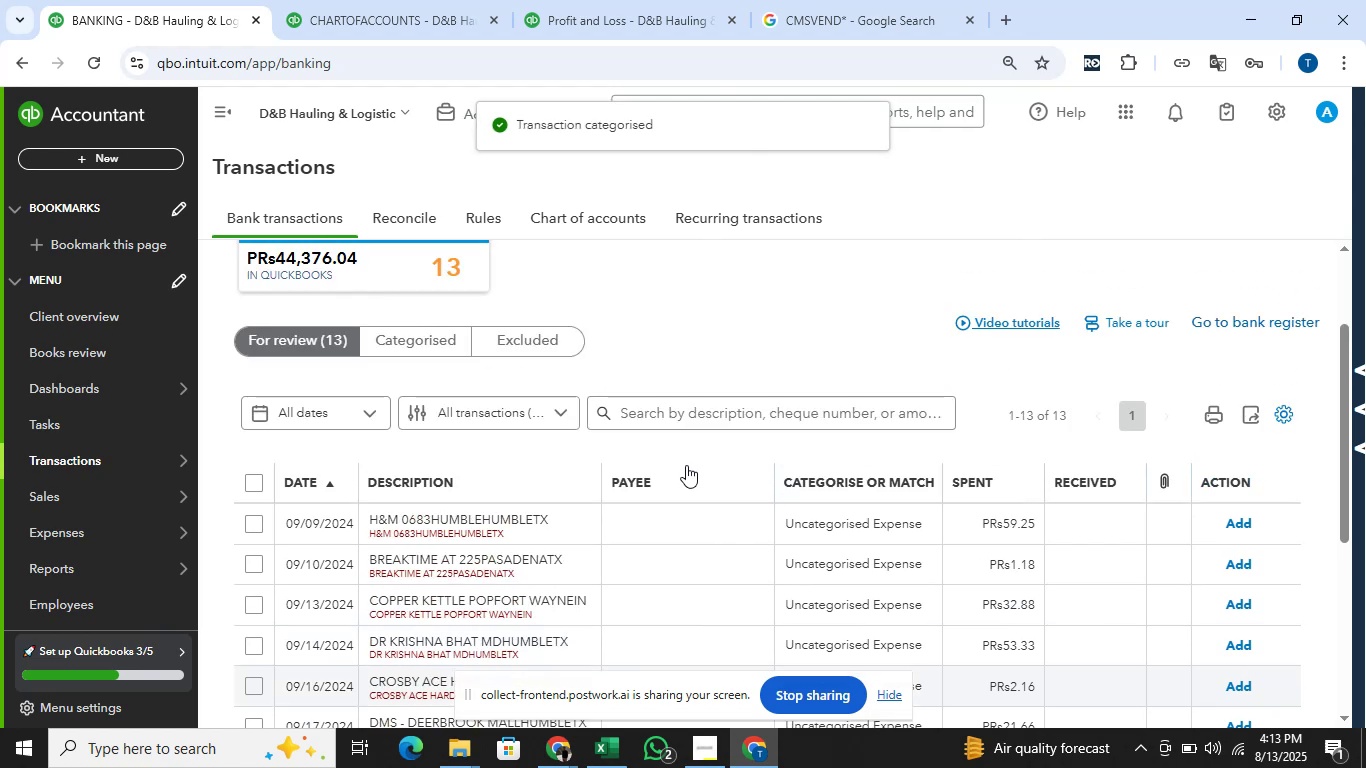 
scroll: coordinate [686, 465], scroll_direction: down, amount: 1.0
 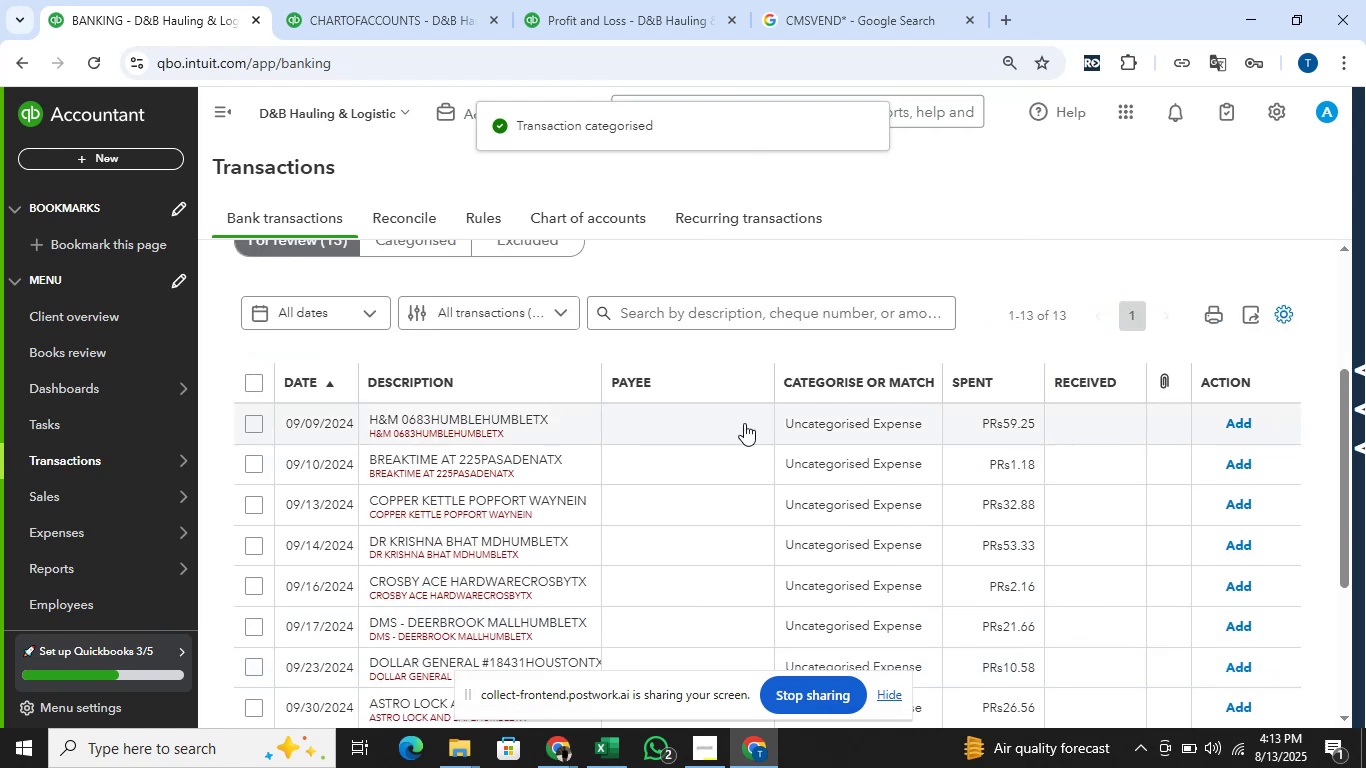 
key(Alt+AltLeft)
 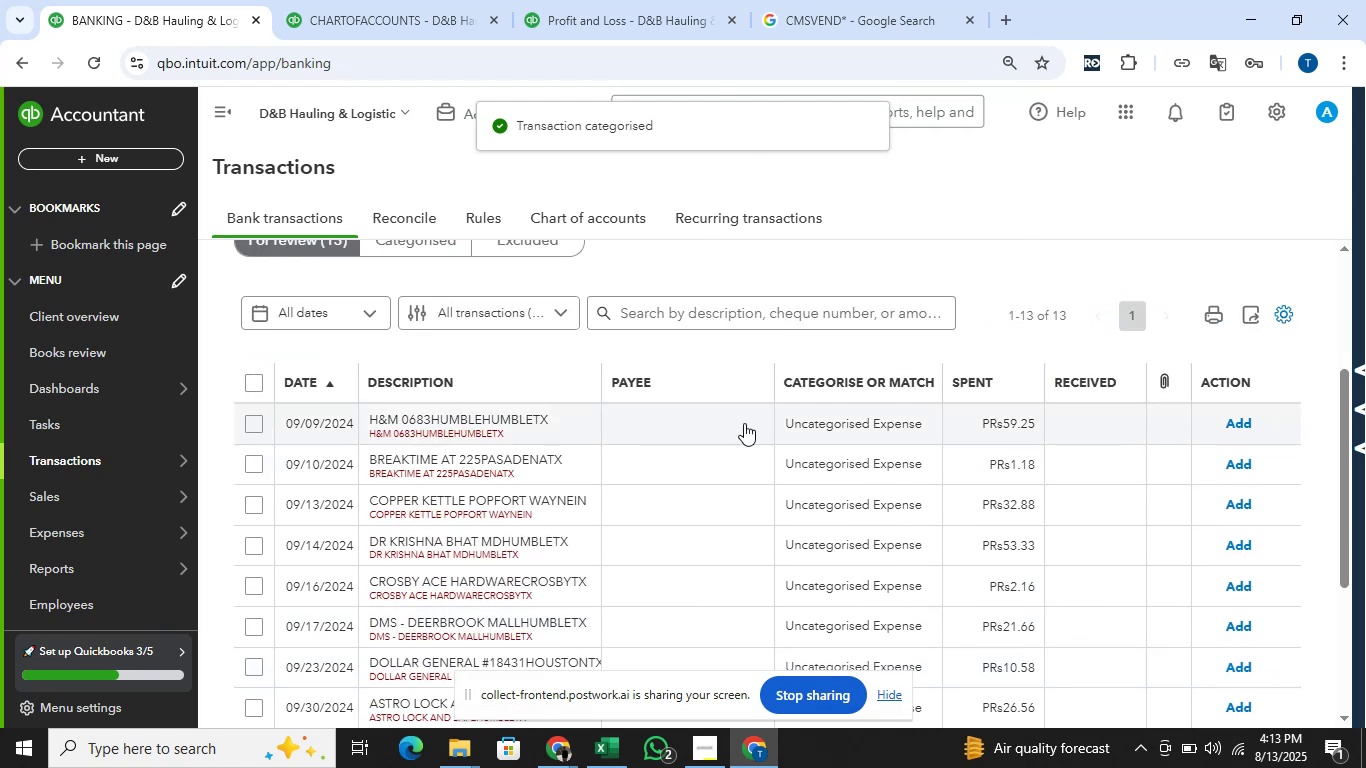 
key(Alt+Tab)
 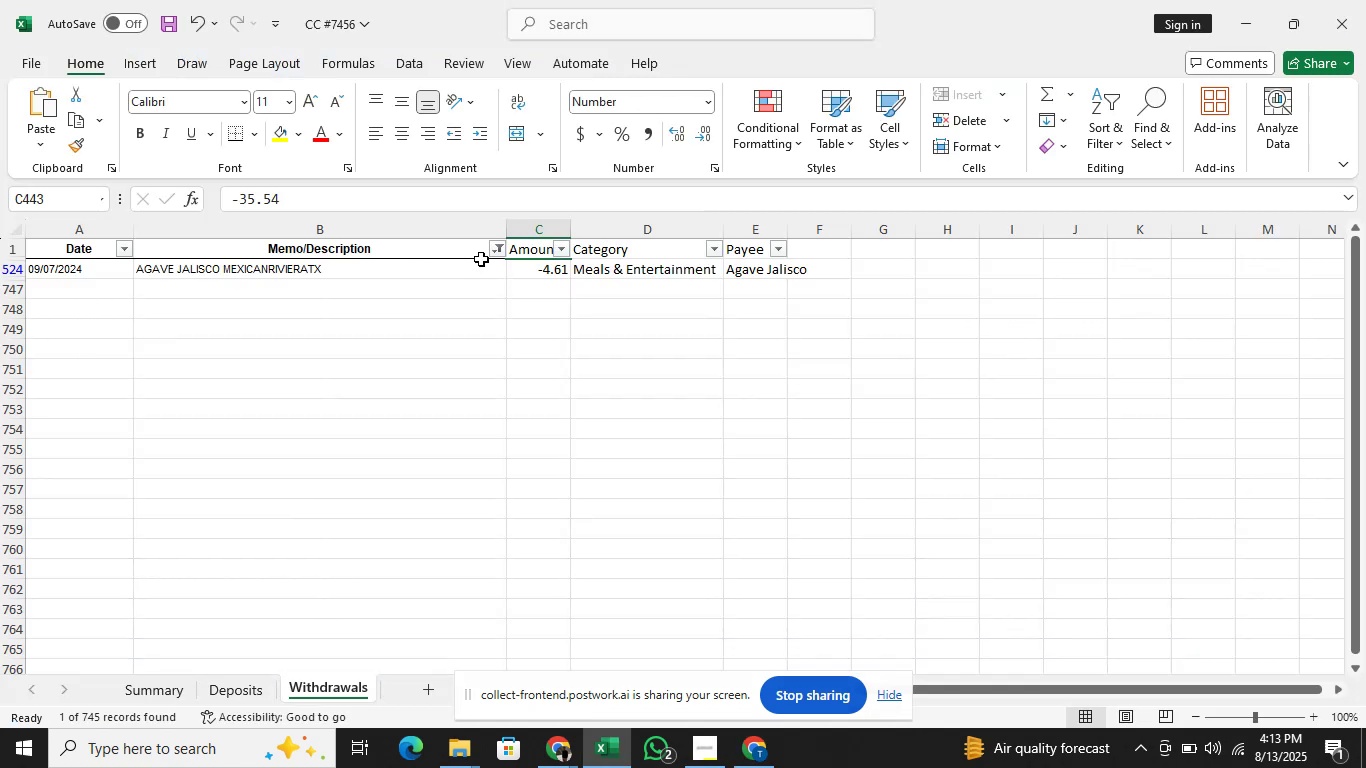 
left_click([498, 259])
 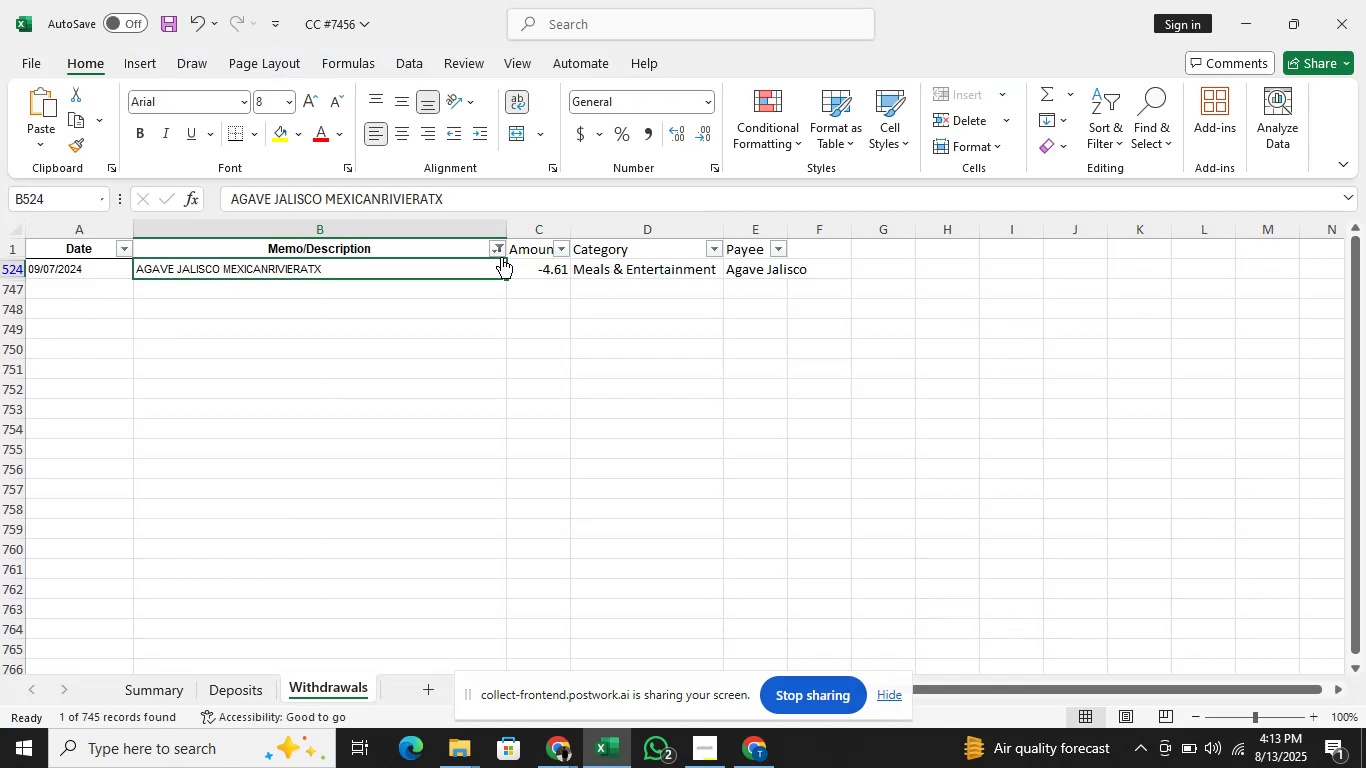 
left_click([502, 254])
 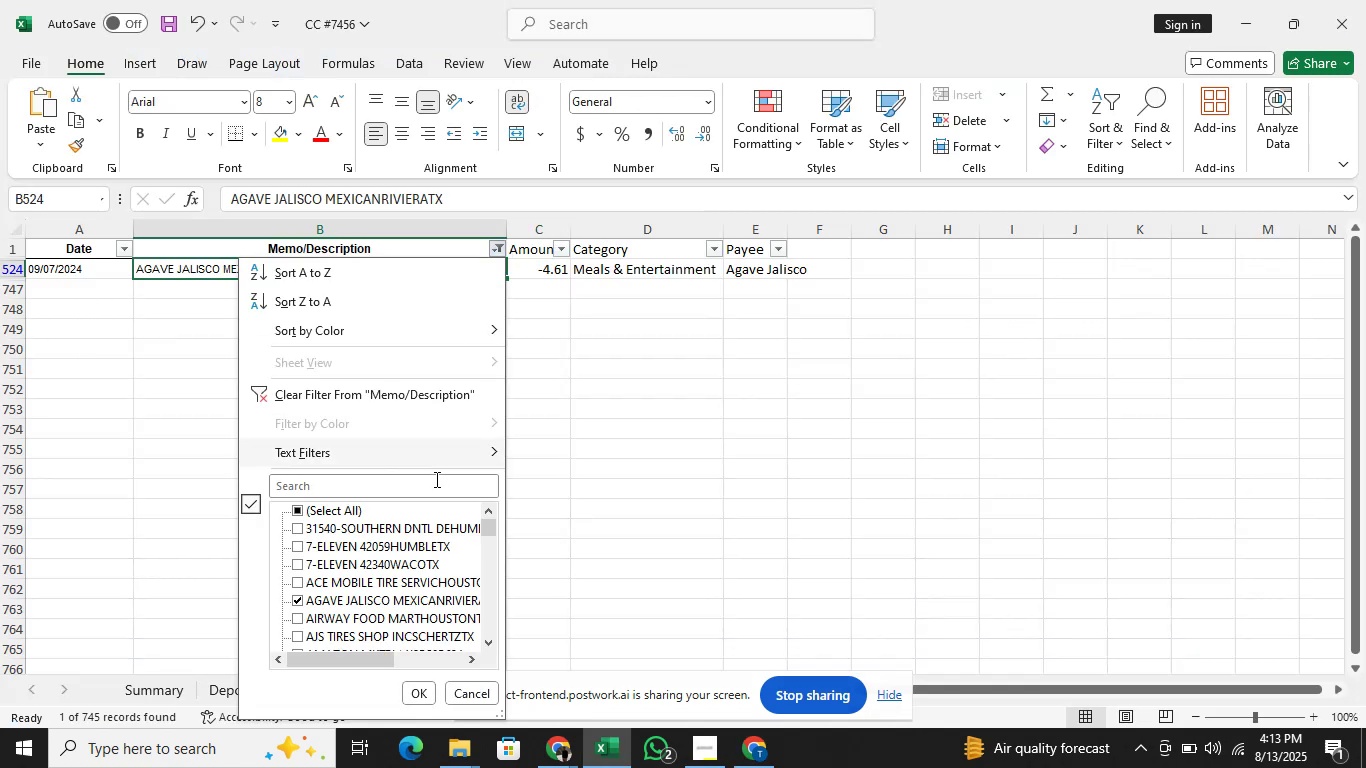 
left_click([435, 479])
 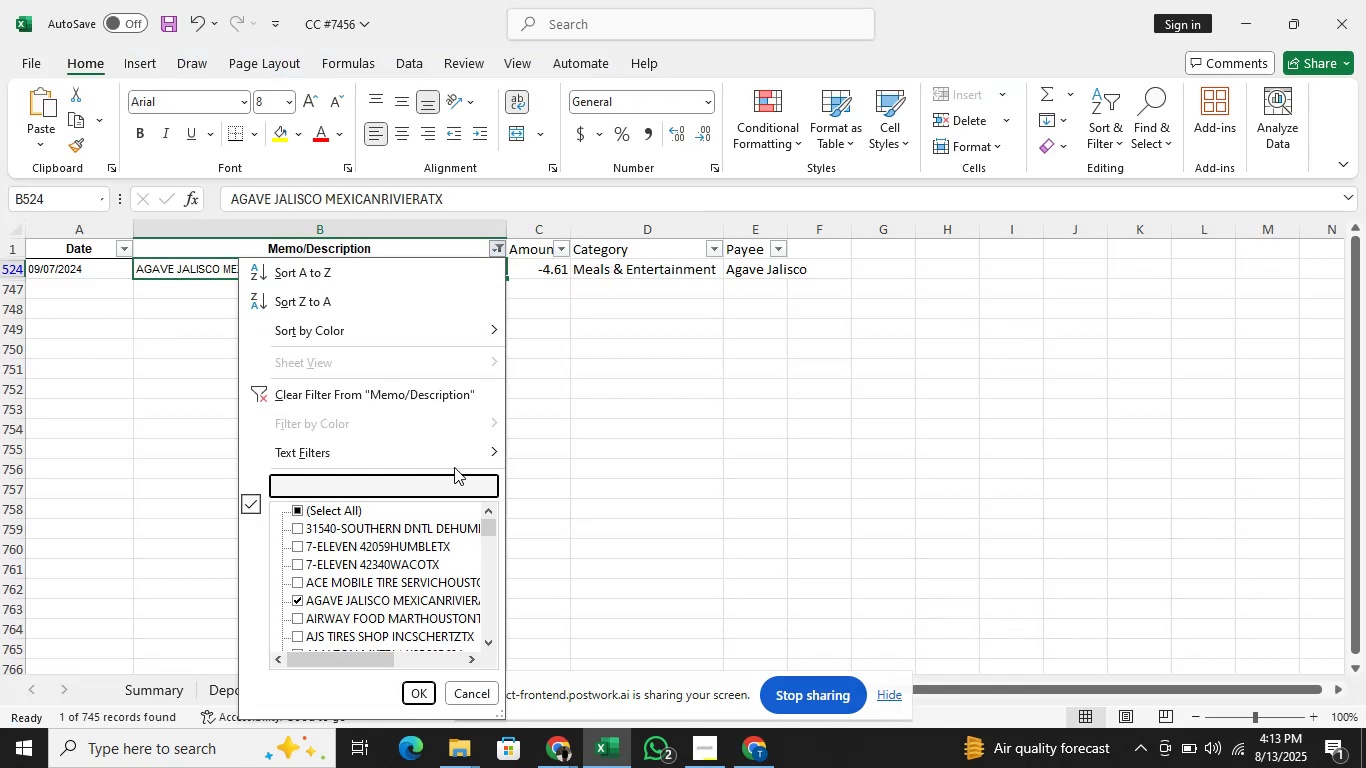 
type(h&m)
 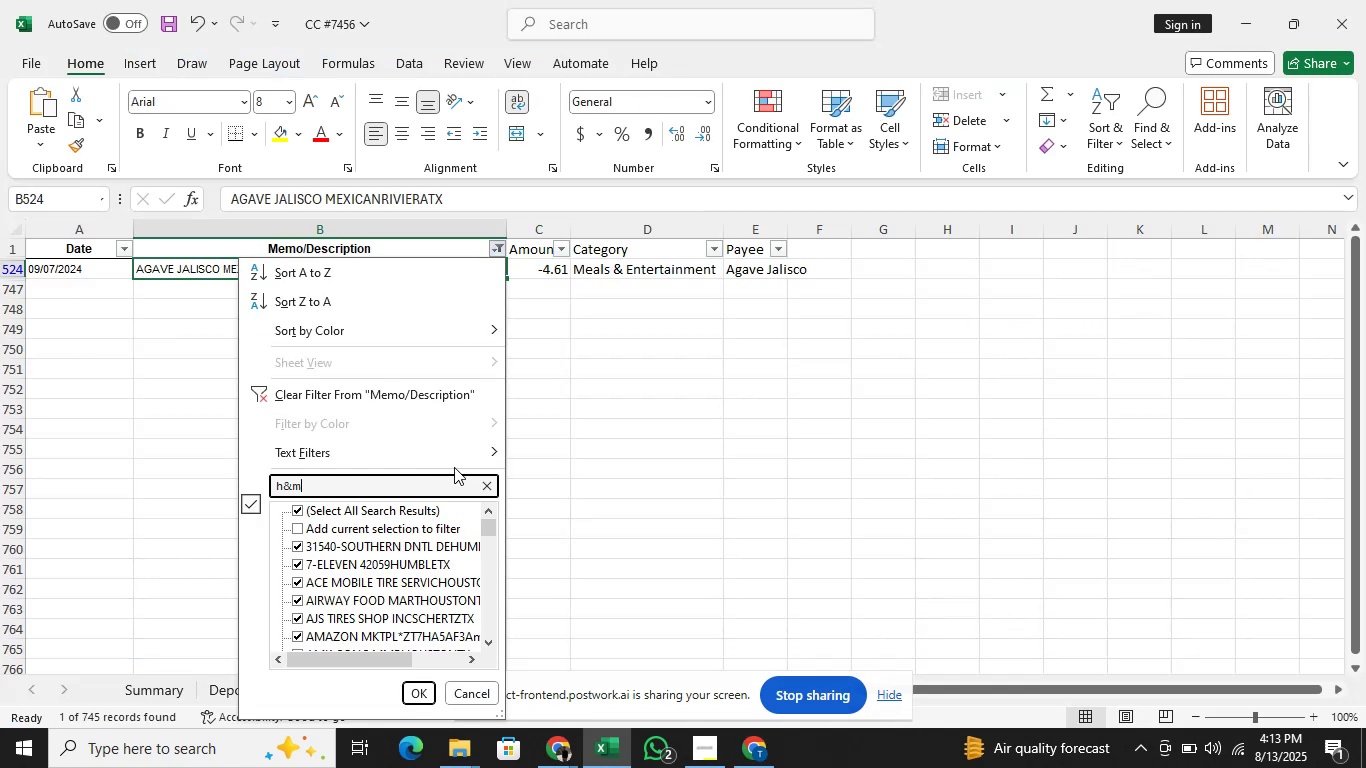 
key(Enter)
 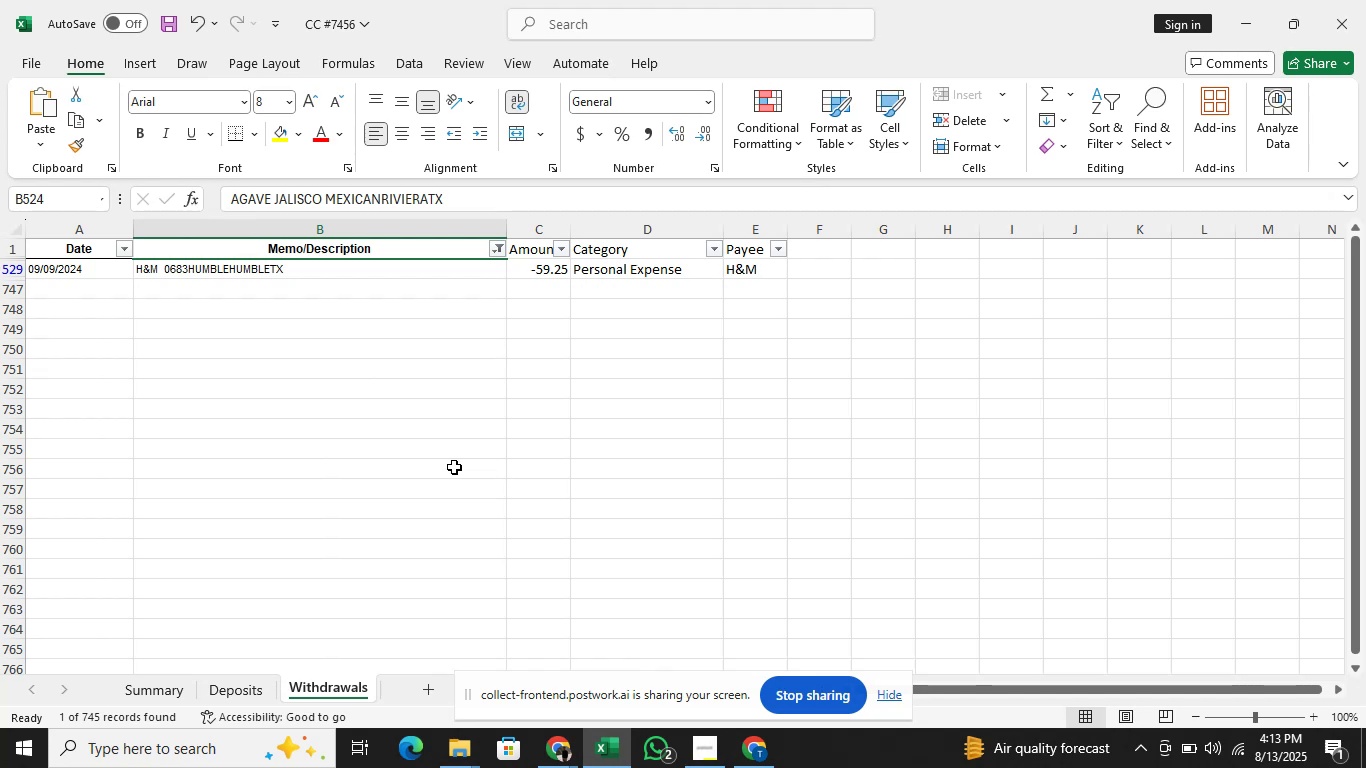 
key(Alt+AltLeft)
 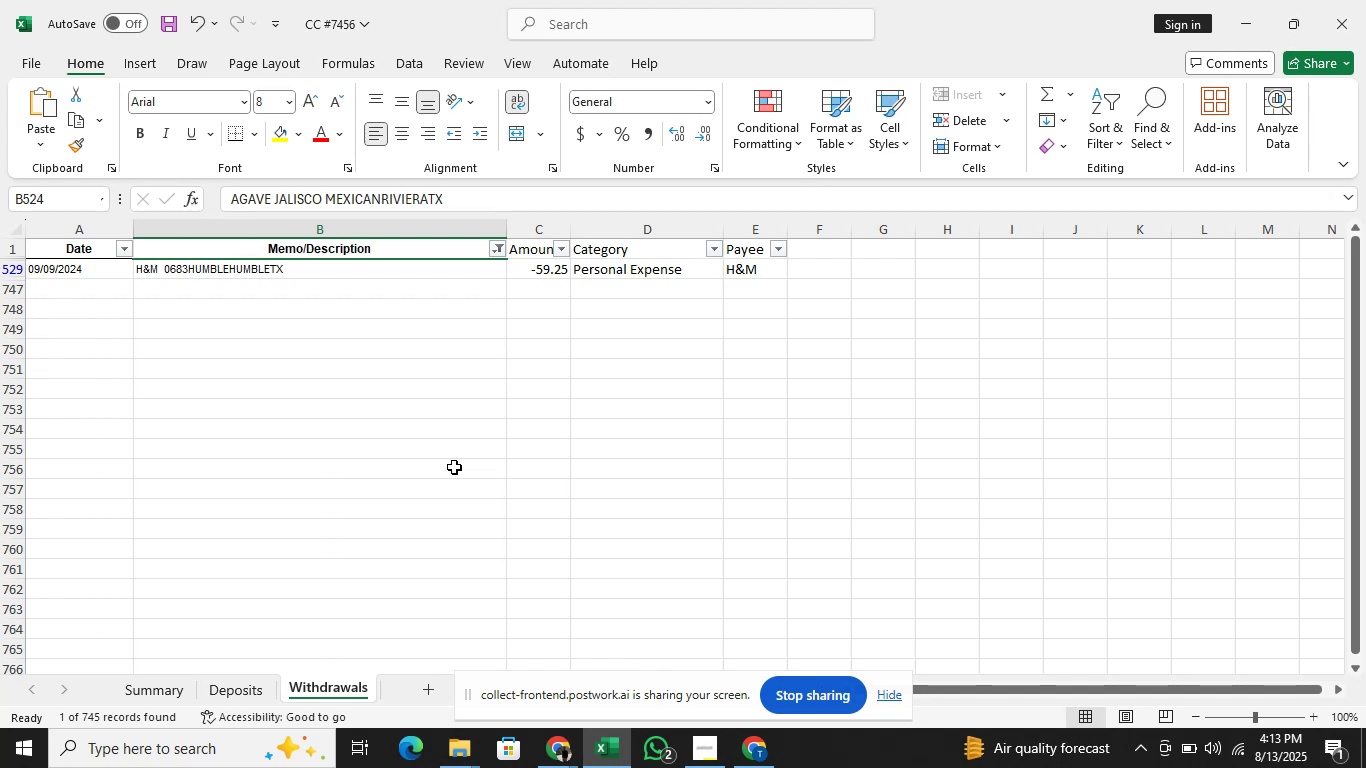 
key(Alt+Tab)
 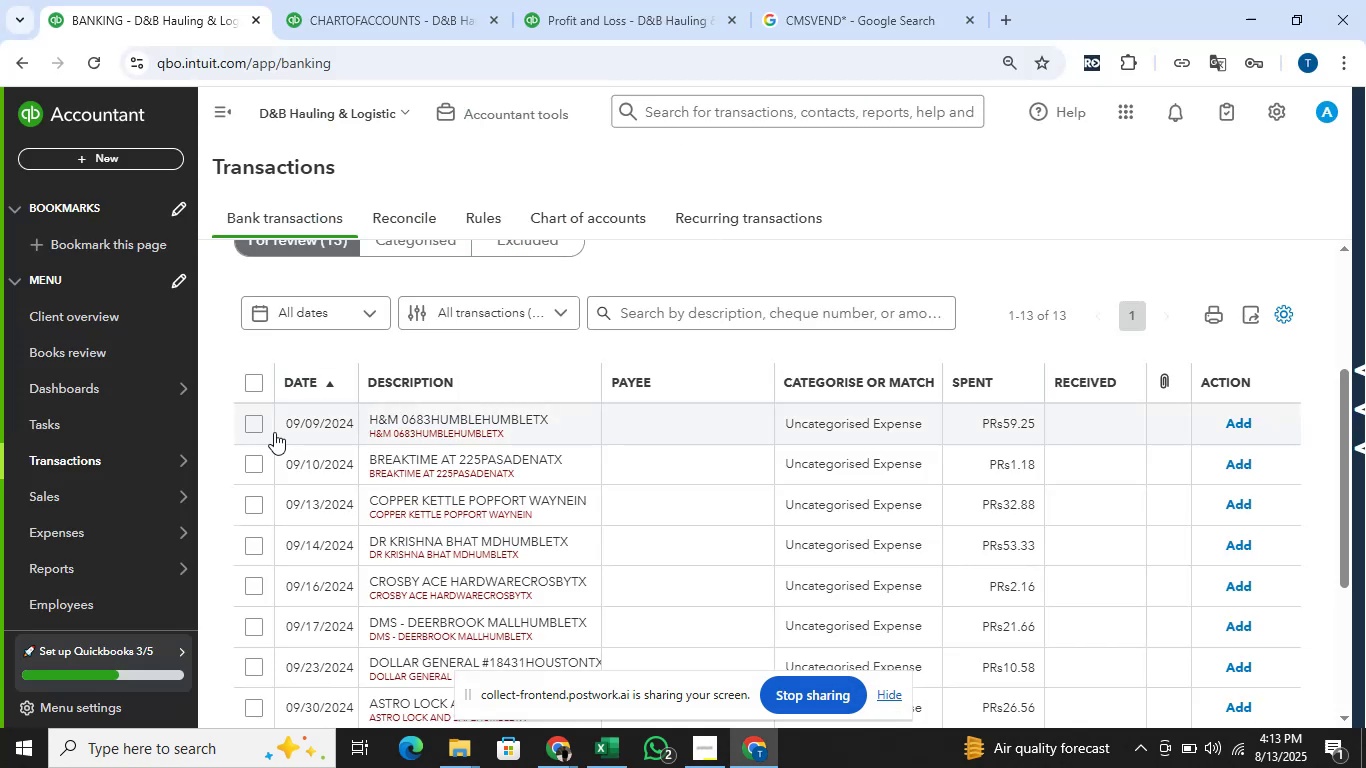 
left_click([263, 421])
 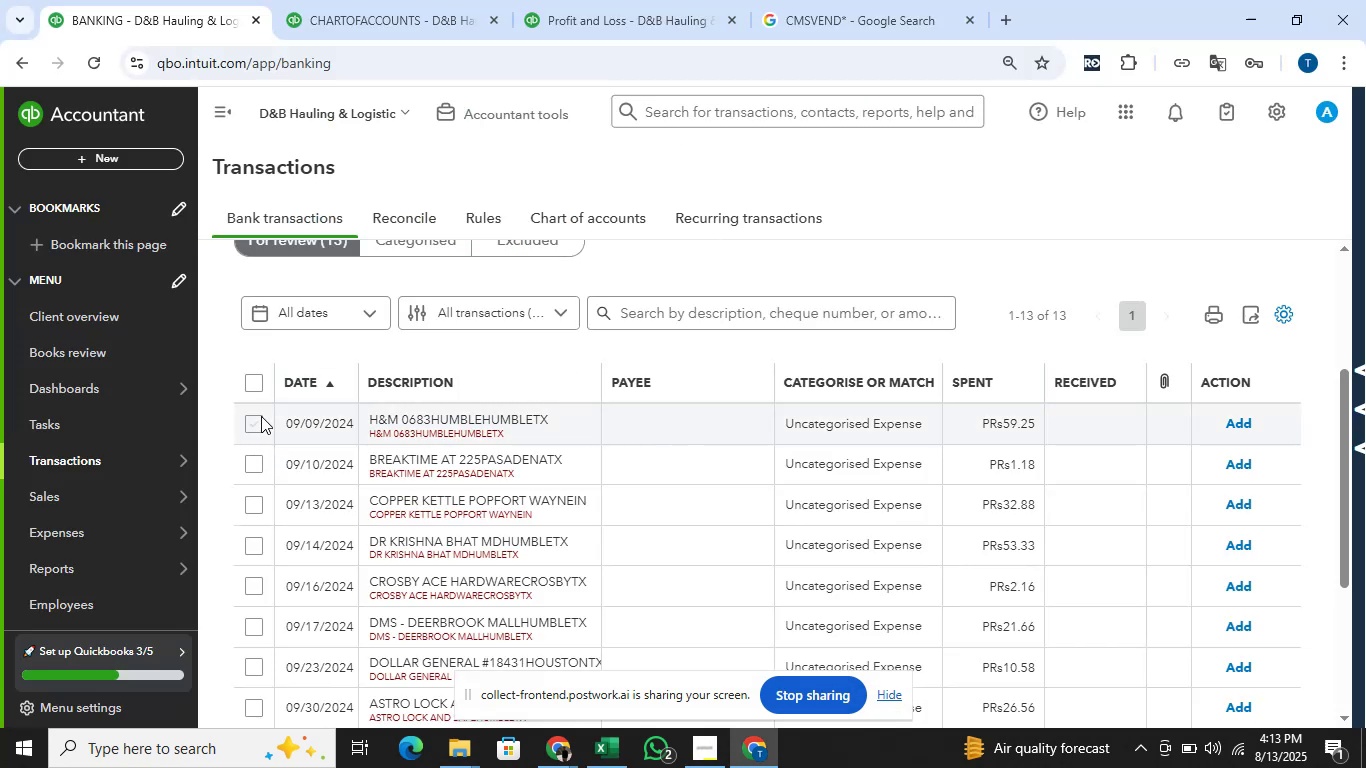 
left_click([261, 416])
 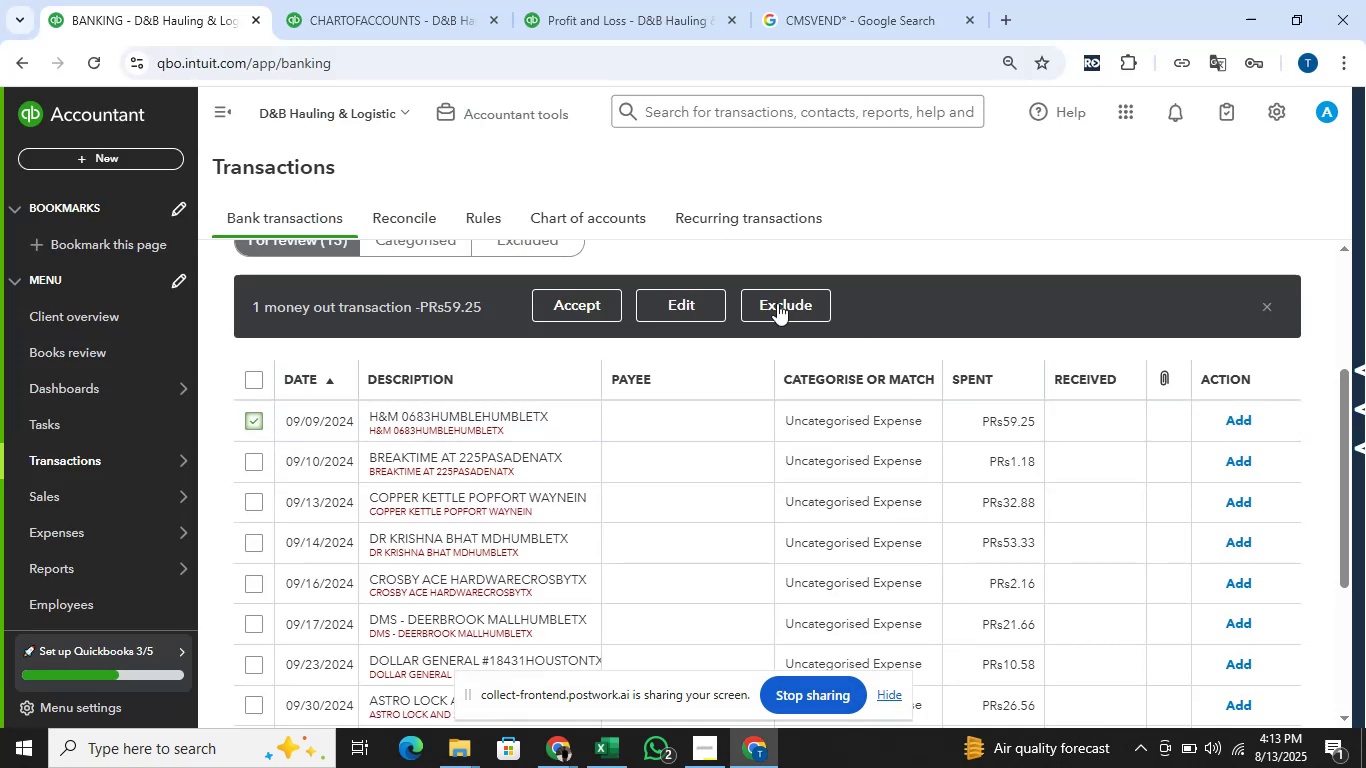 
left_click([725, 303])
 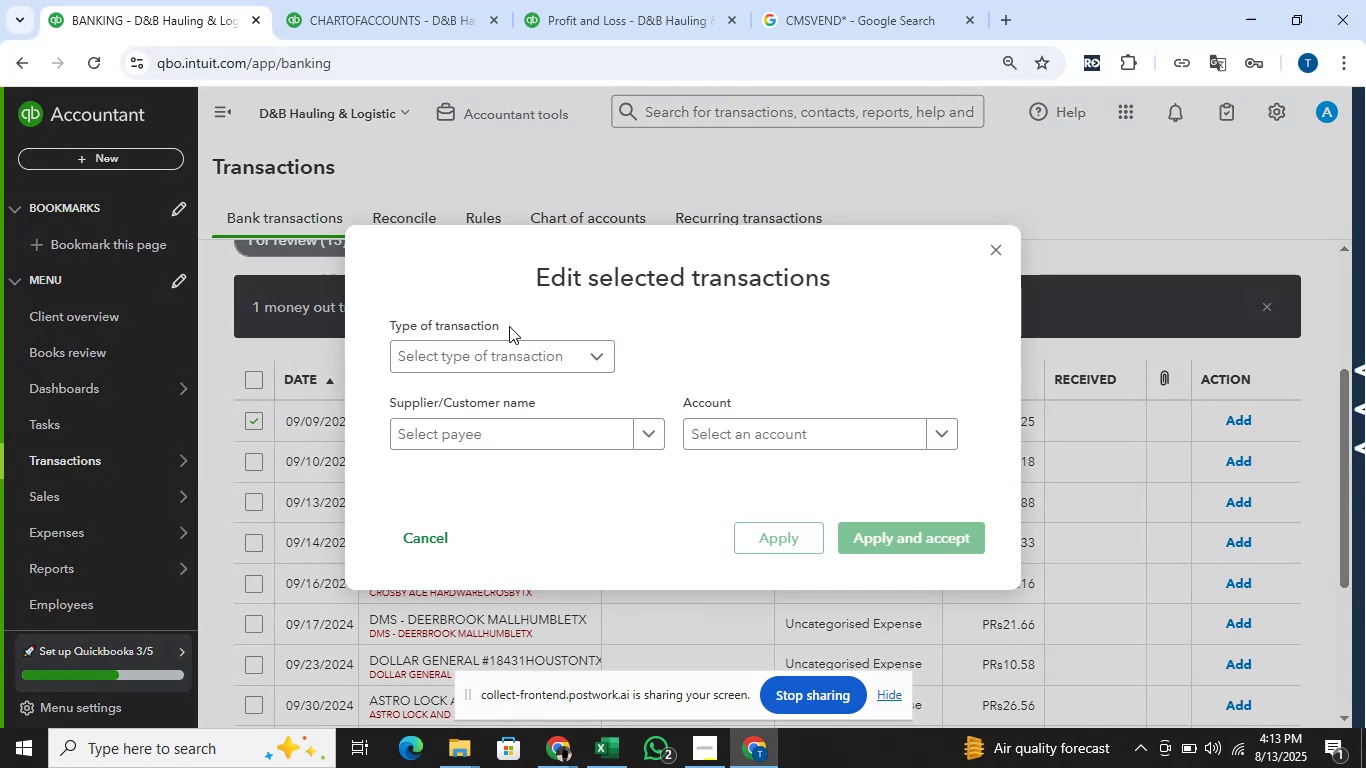 
left_click([489, 356])
 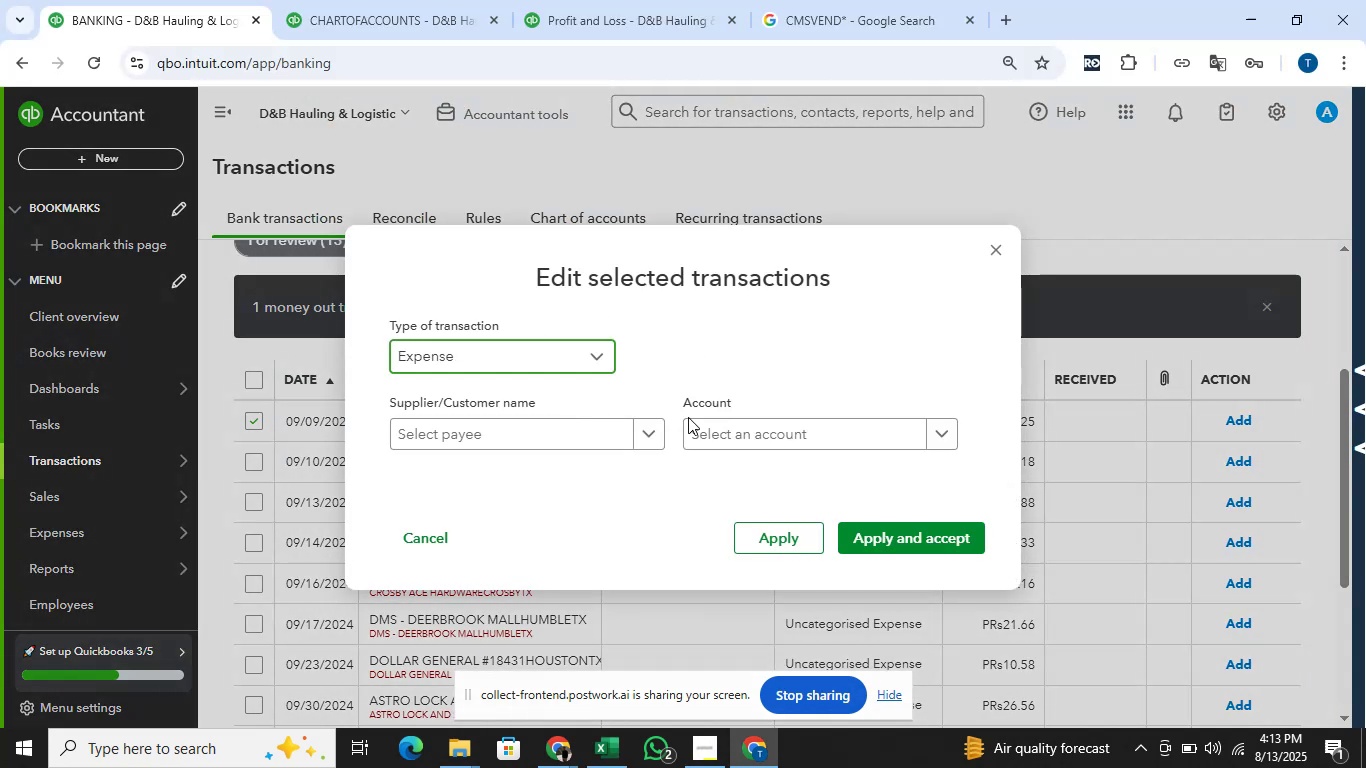 
left_click([713, 419])
 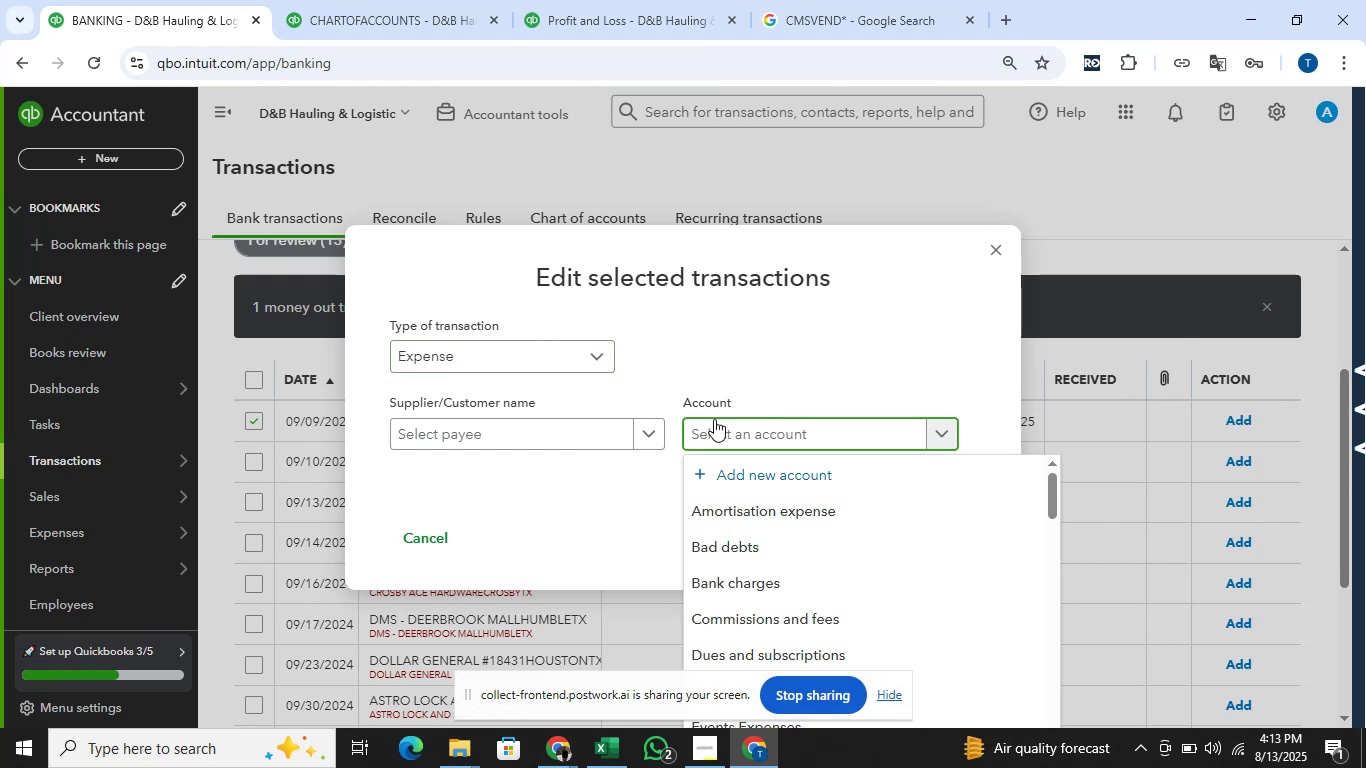 
type(person)
 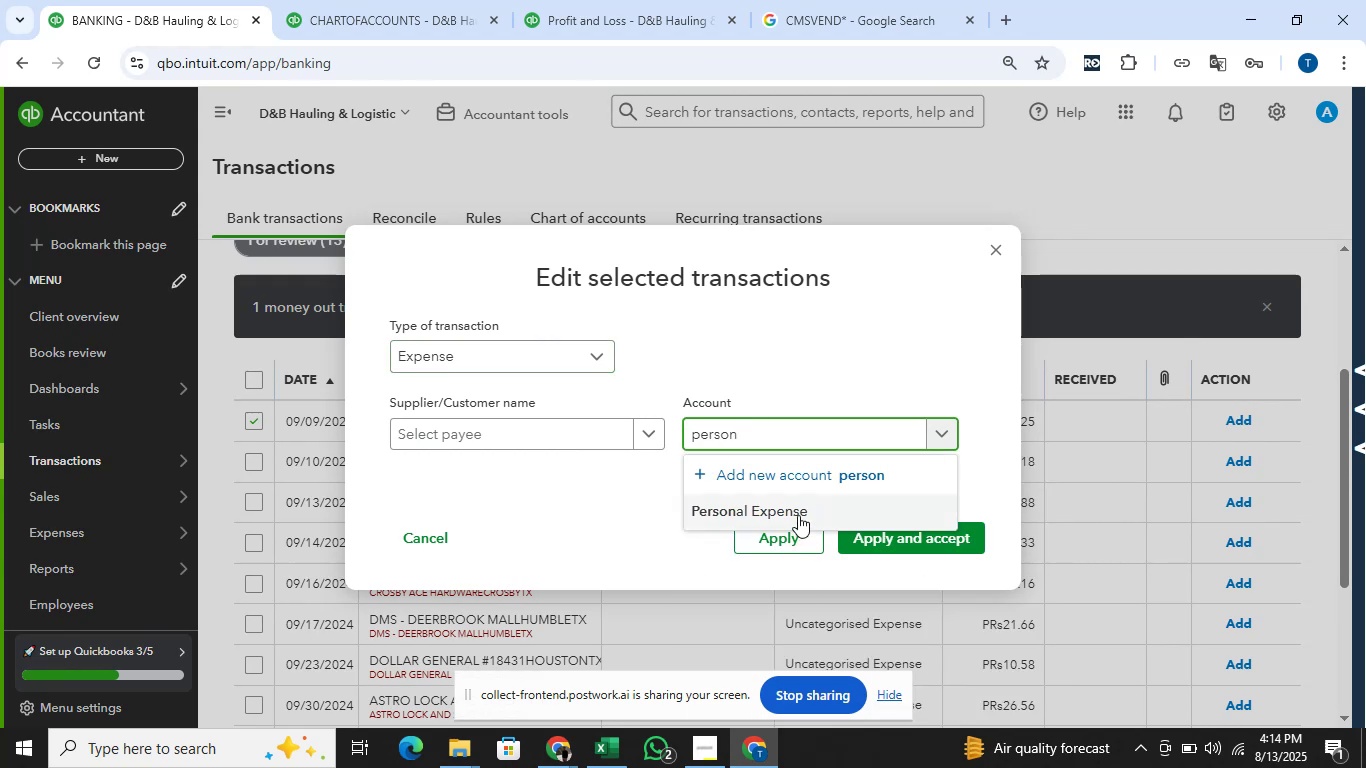 
double_click([885, 547])
 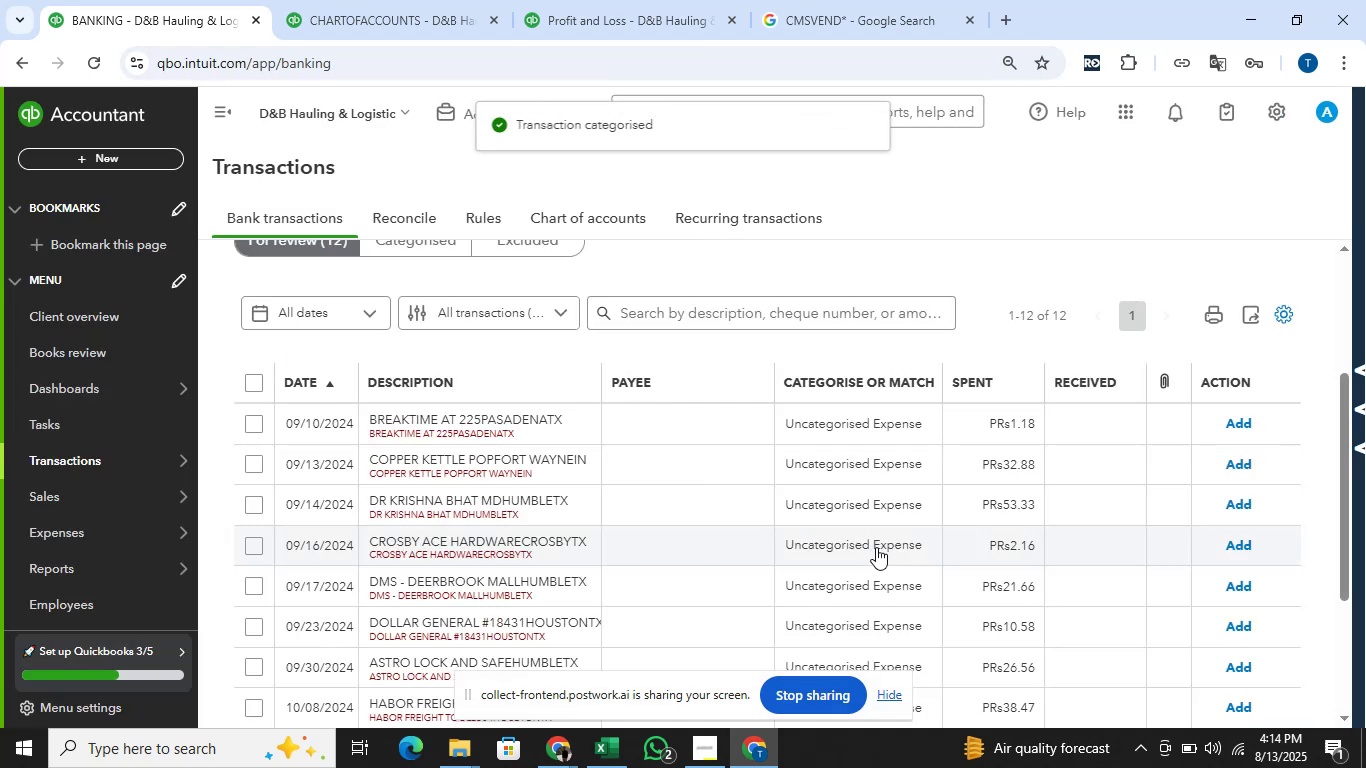 
key(Alt+AltLeft)
 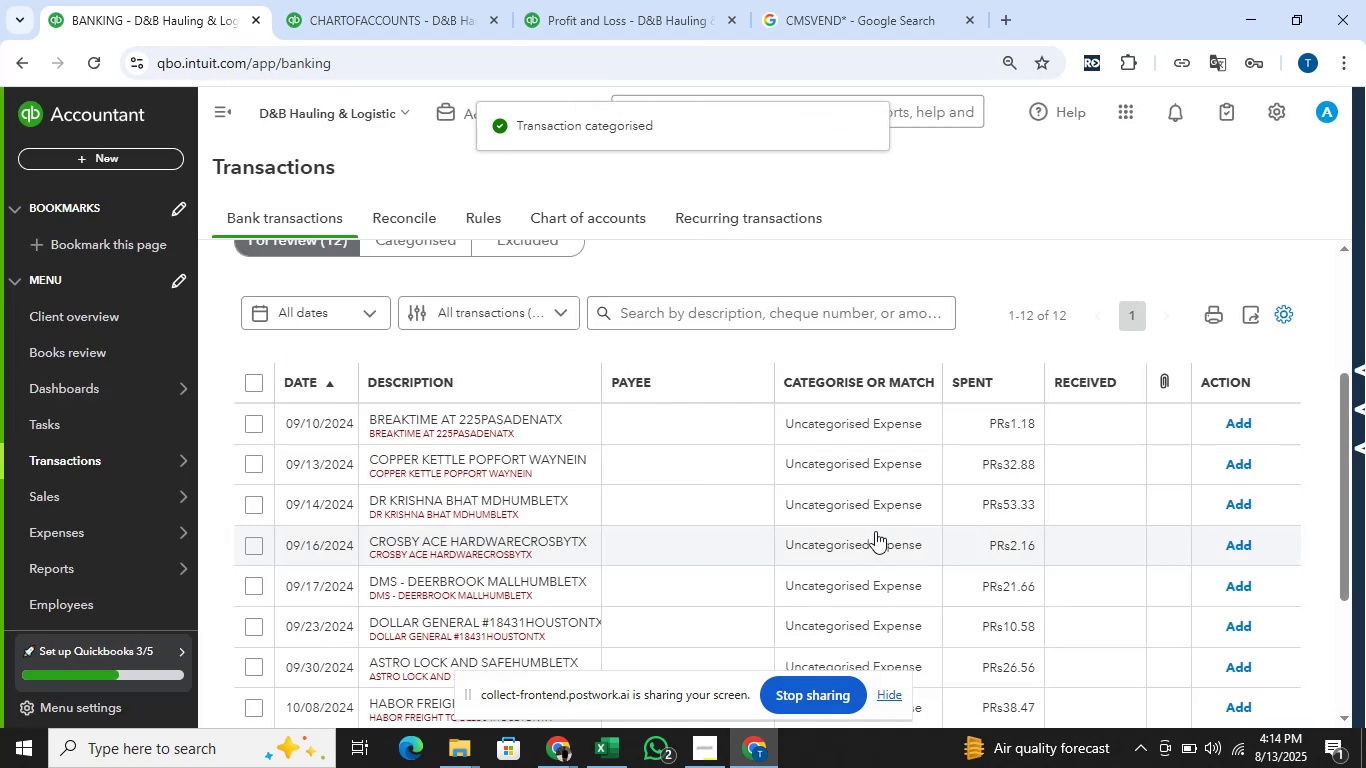 
key(Alt+Tab)
 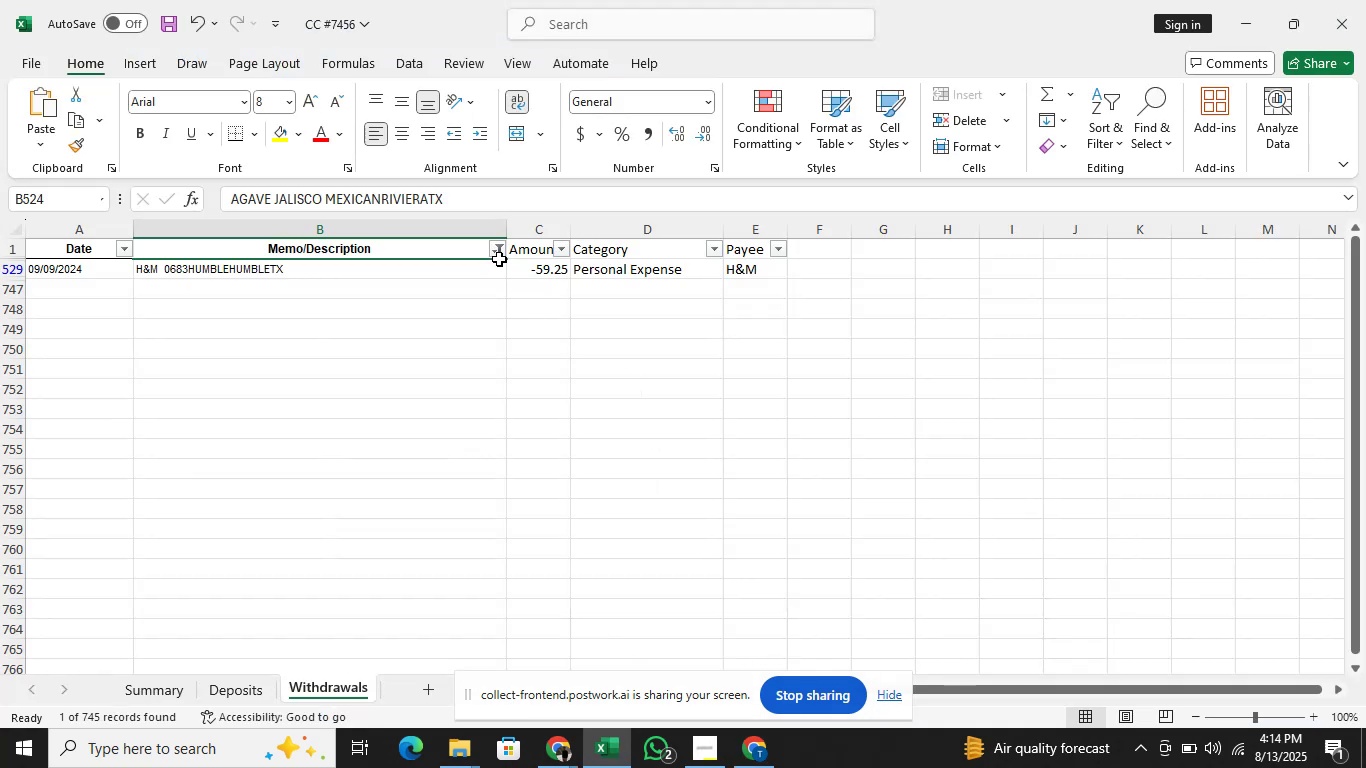 
left_click([499, 248])
 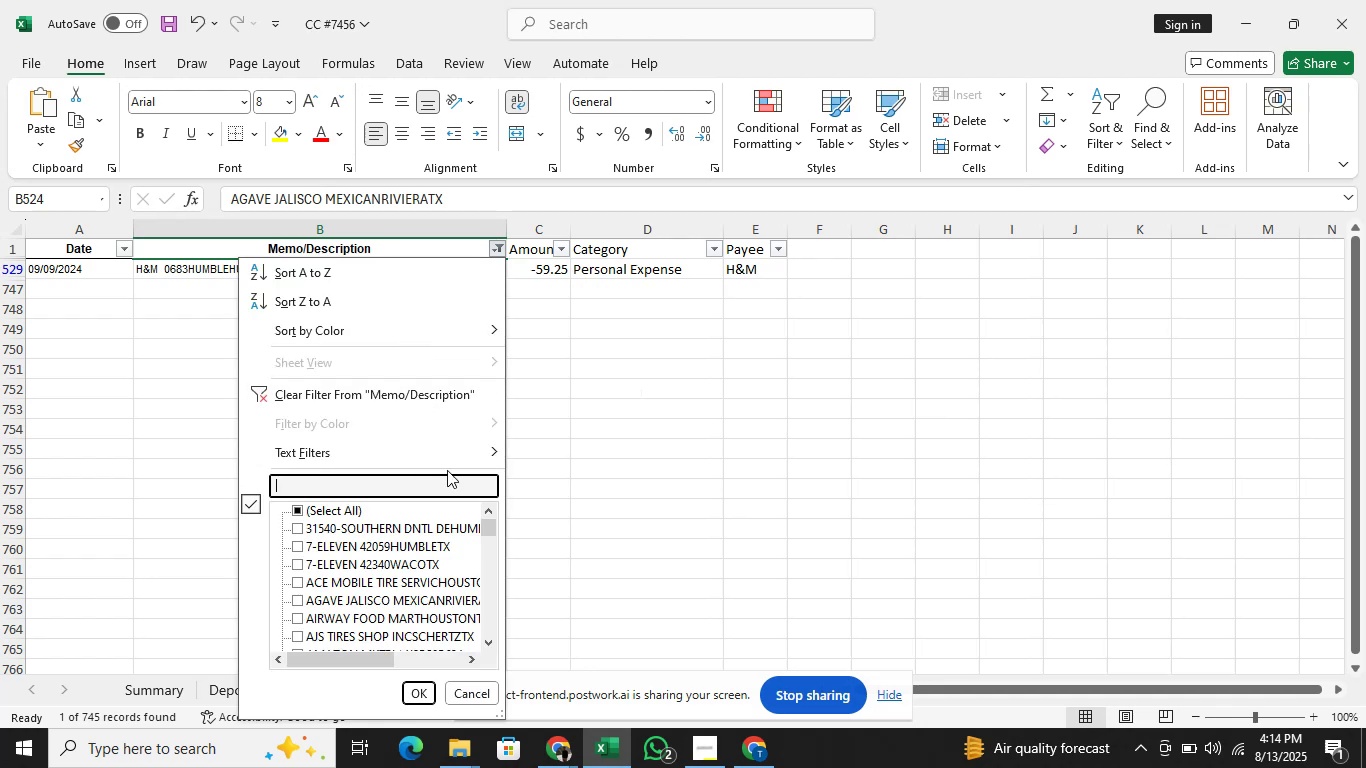 
type(breaktime)
 